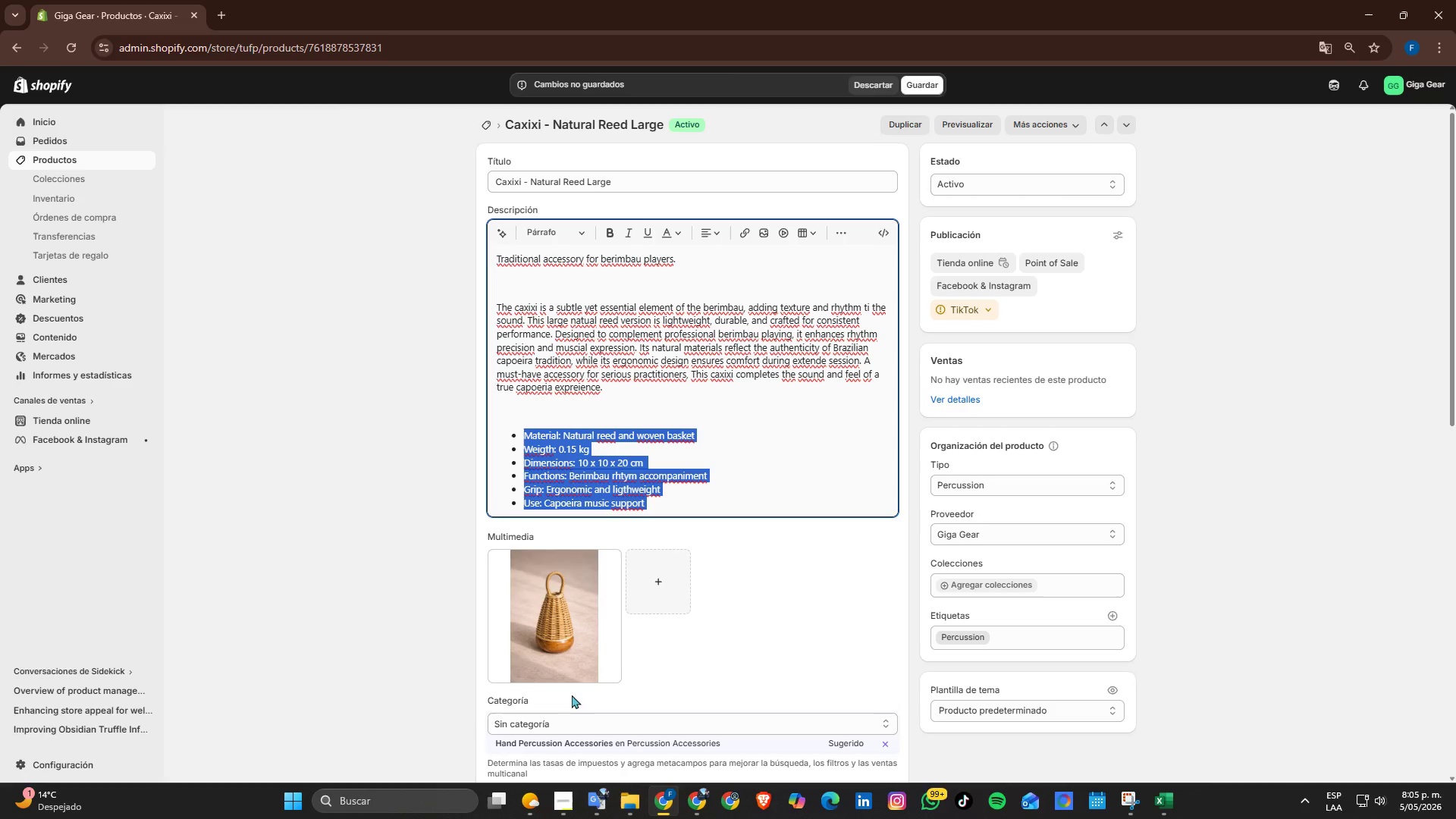 
left_click([915, 91])
 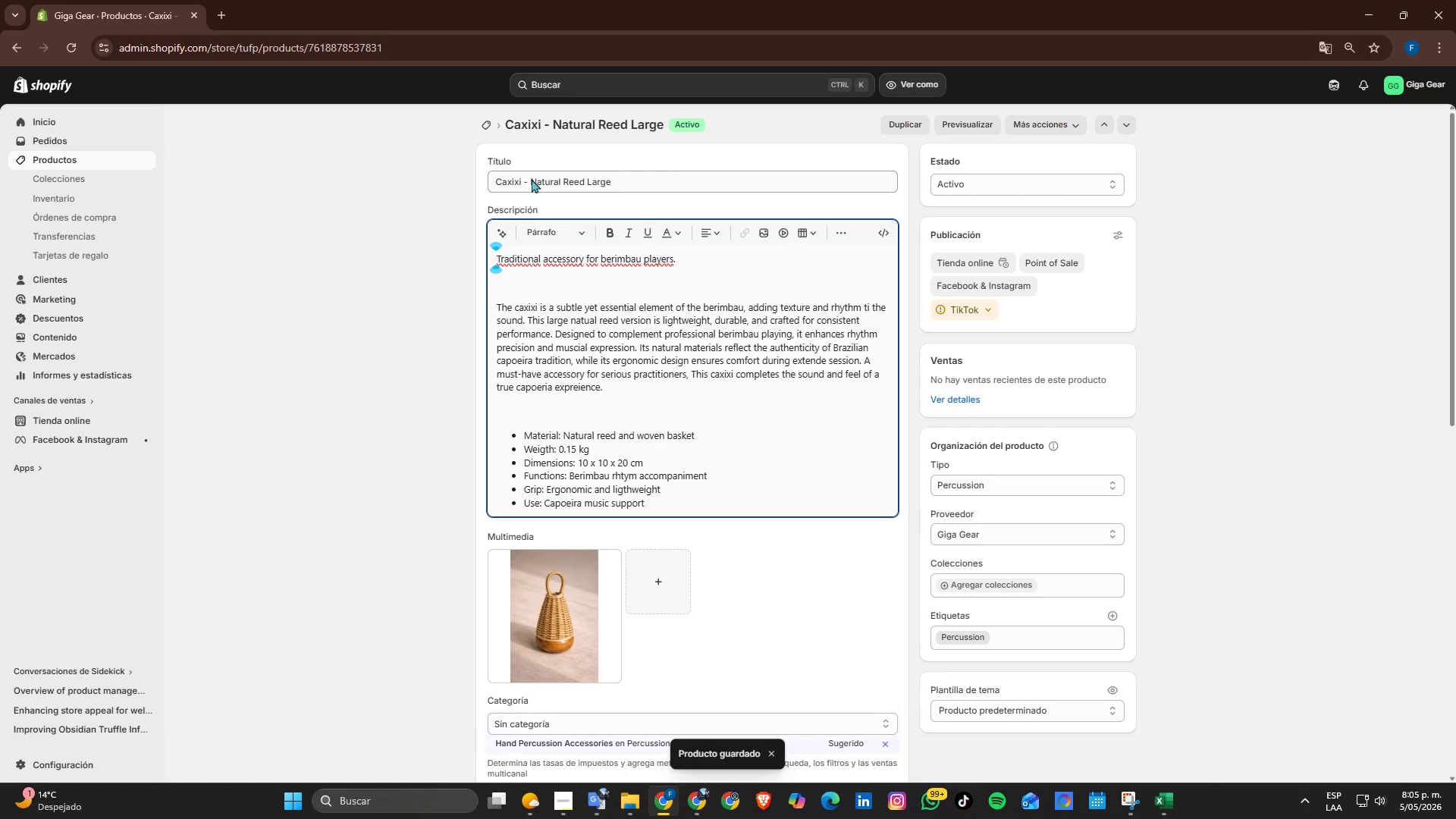 
wait(7.84)
 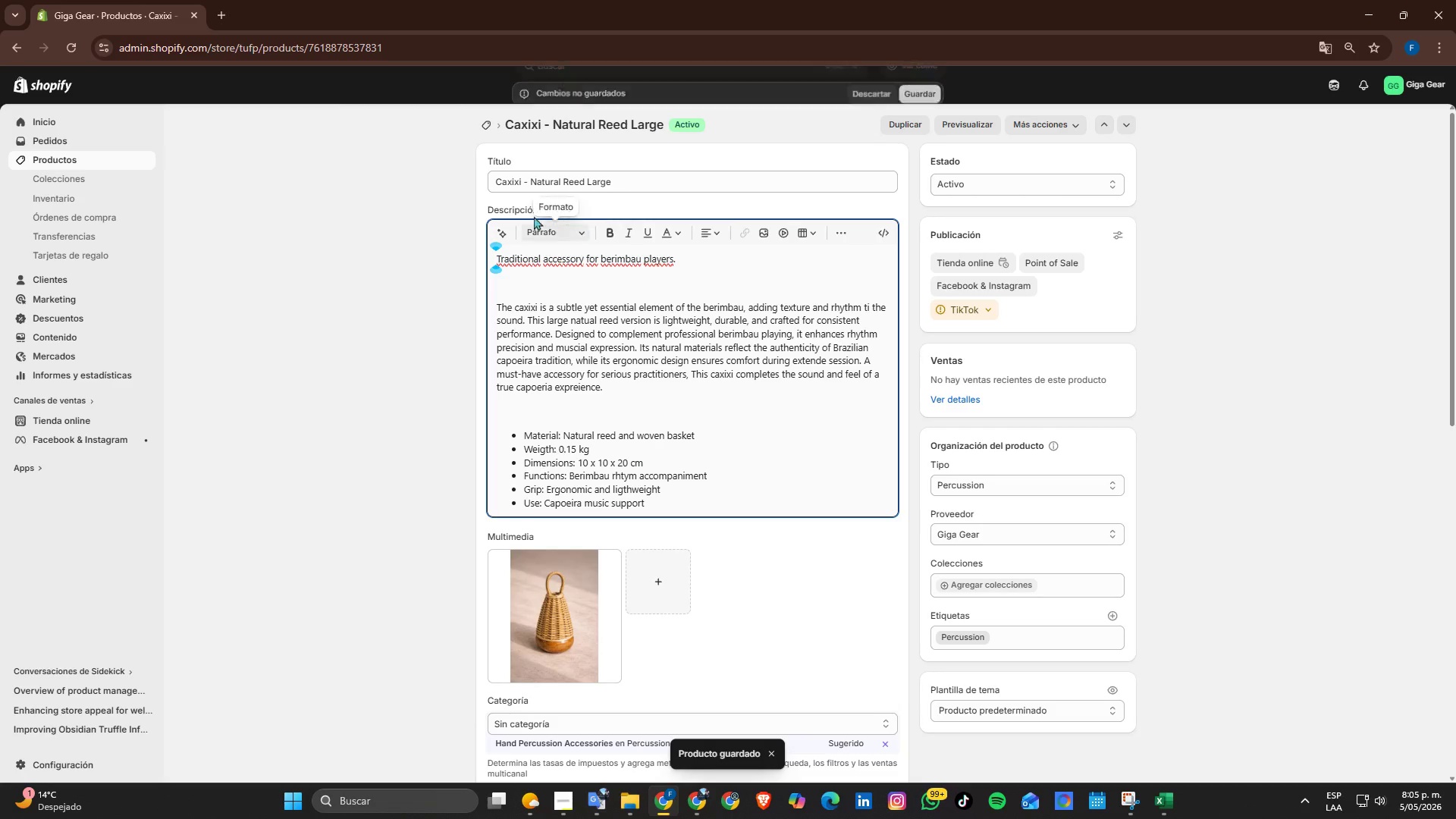 
left_click([485, 118])
 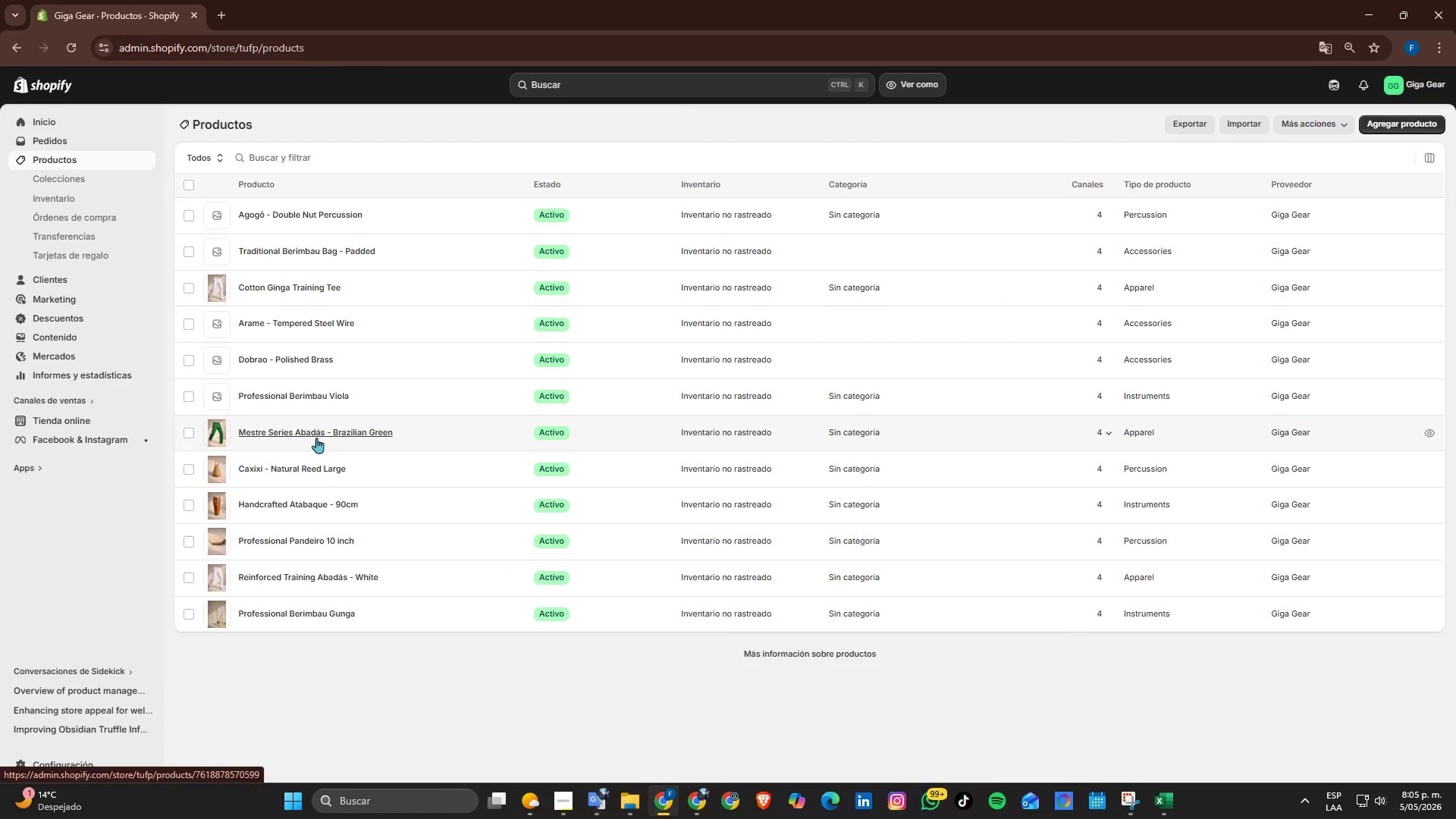 
left_click([312, 433])
 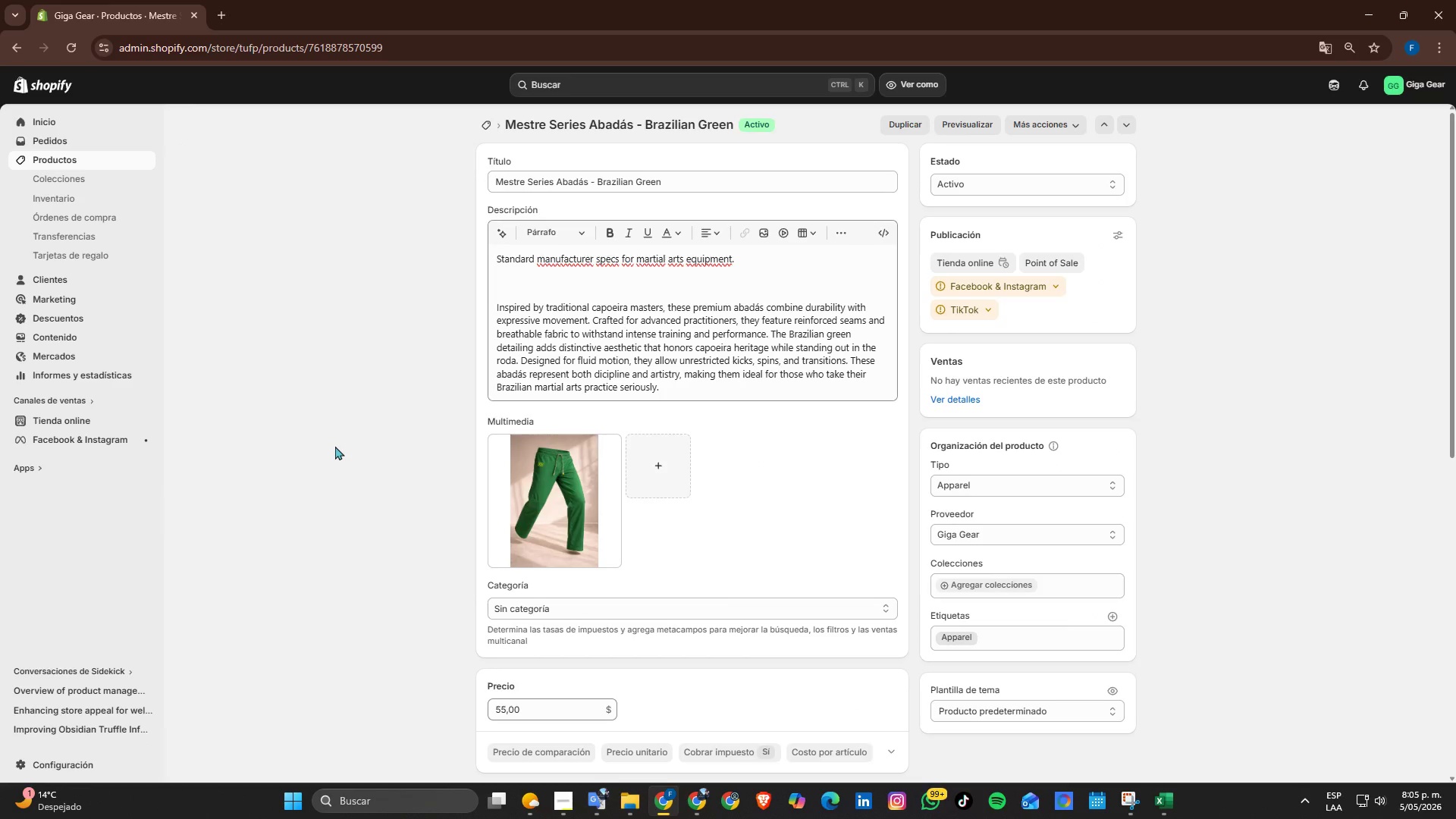 
wait(6.78)
 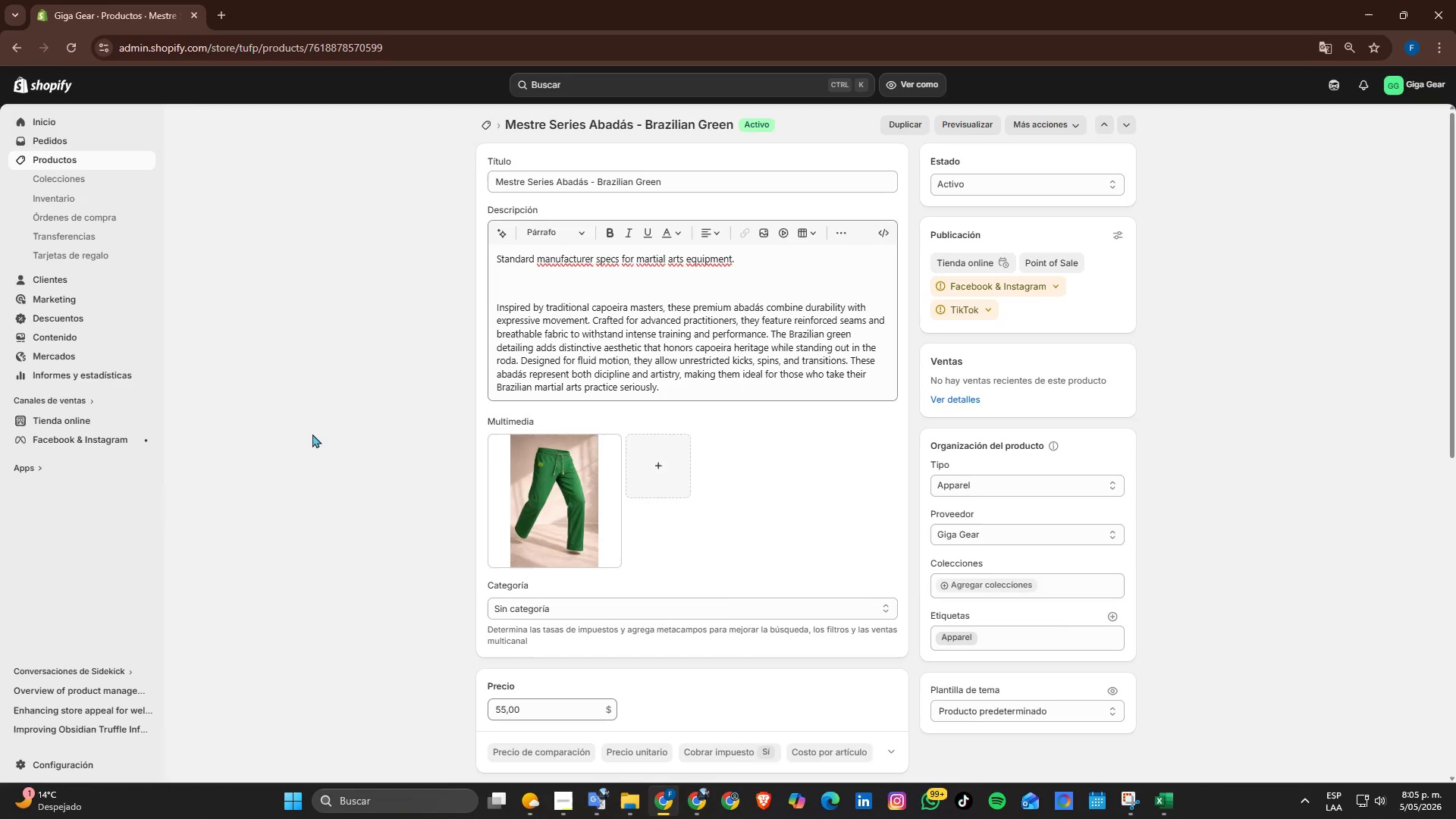 
scroll: coordinate [664, 505], scroll_direction: down, amount: 1.0
 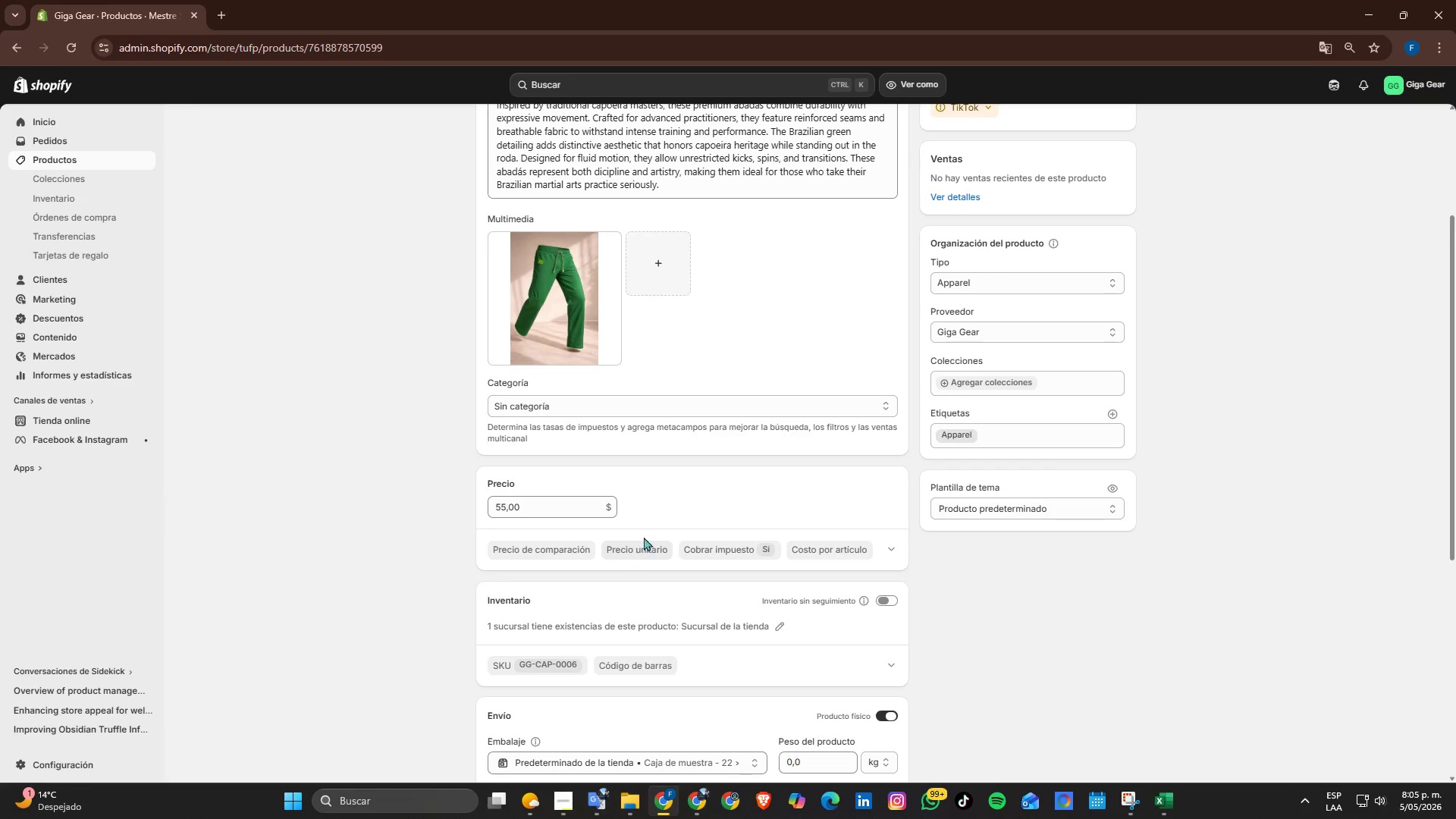 
scroll: coordinate [648, 528], scroll_direction: up, amount: 1.0
 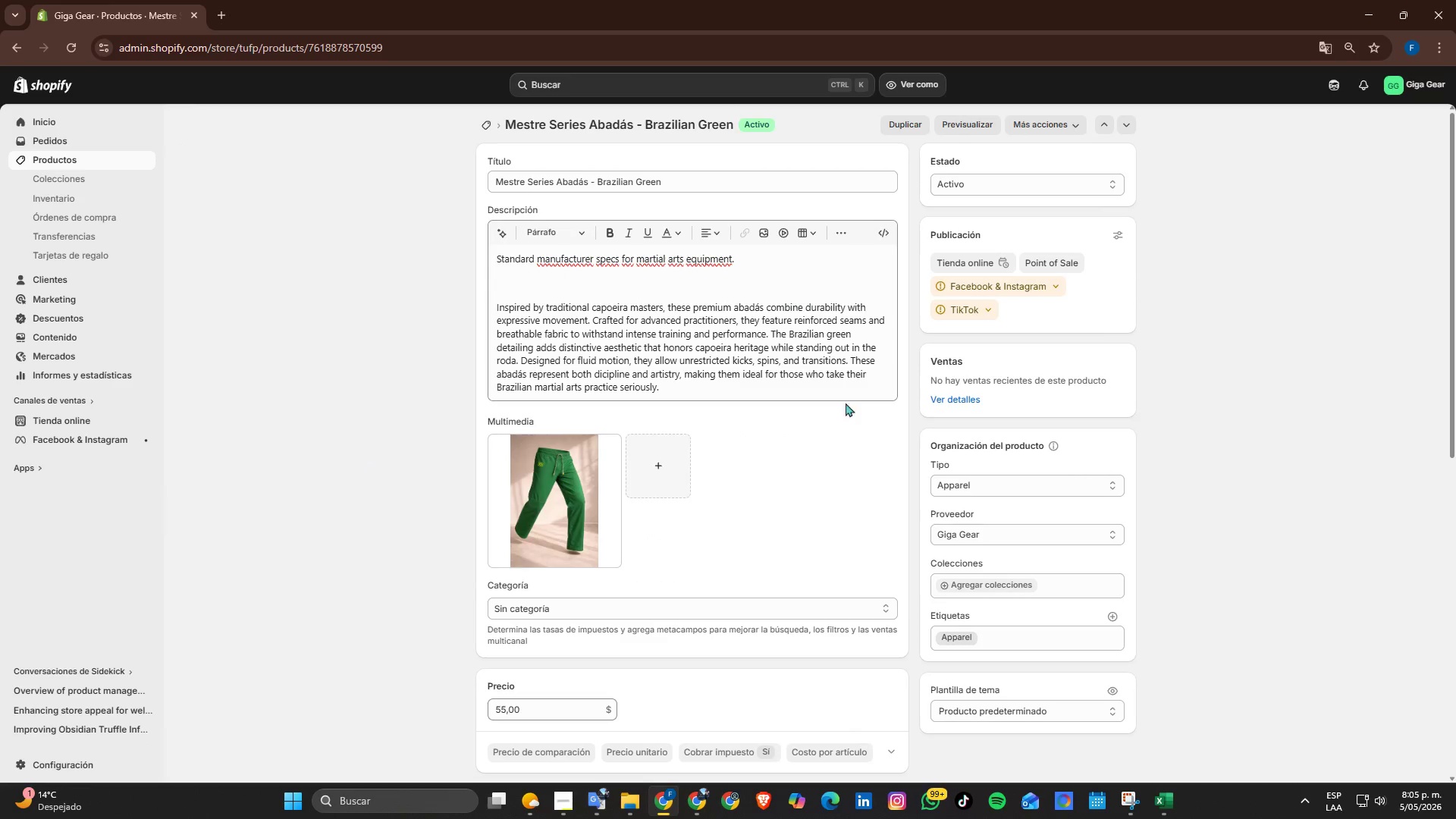 
left_click([843, 386])
 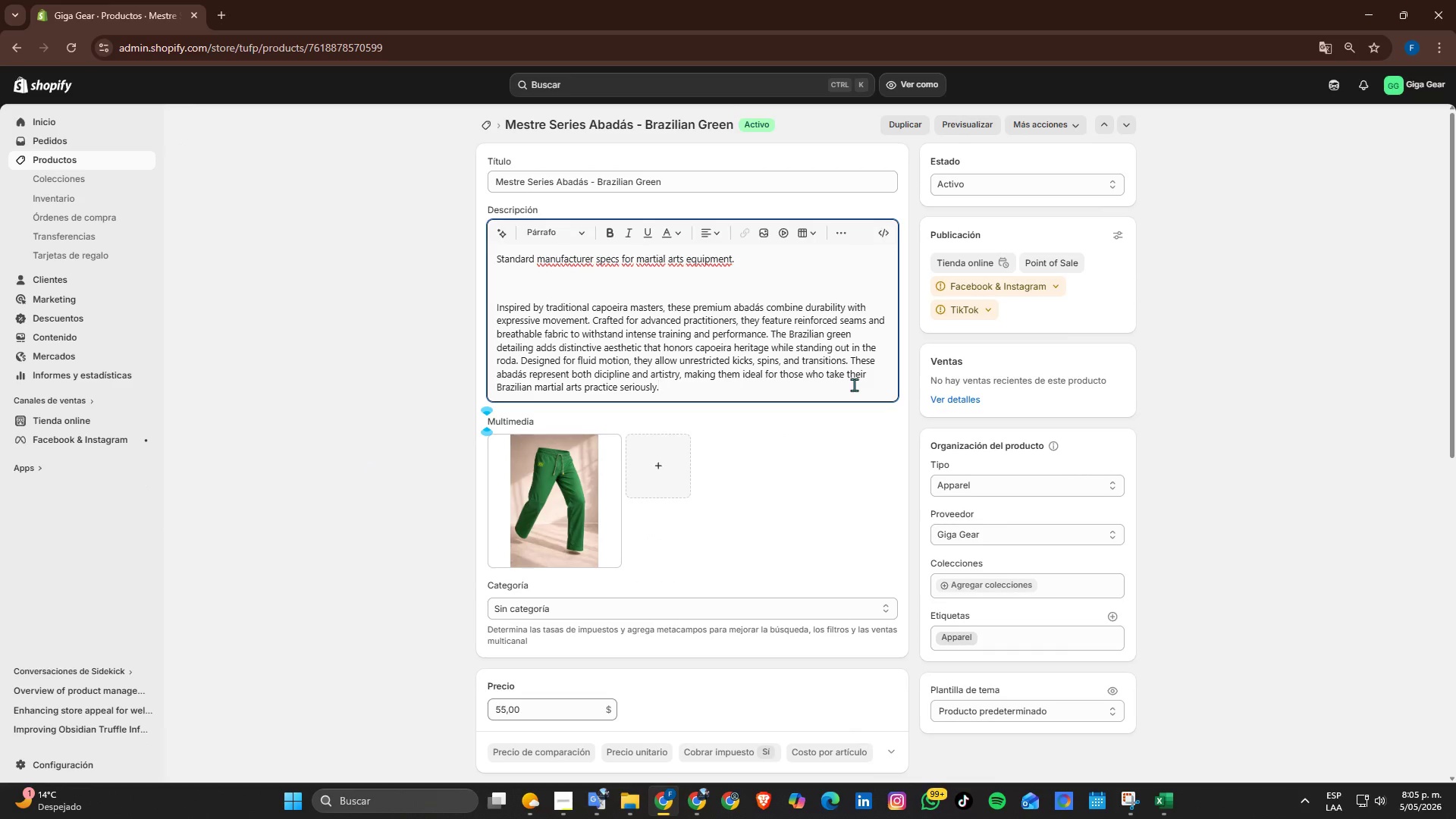 
key(NumpadEnter)
key(NumpadEnter)
type(Material )
key(Backspace)
type(> 100% Polyamide)
 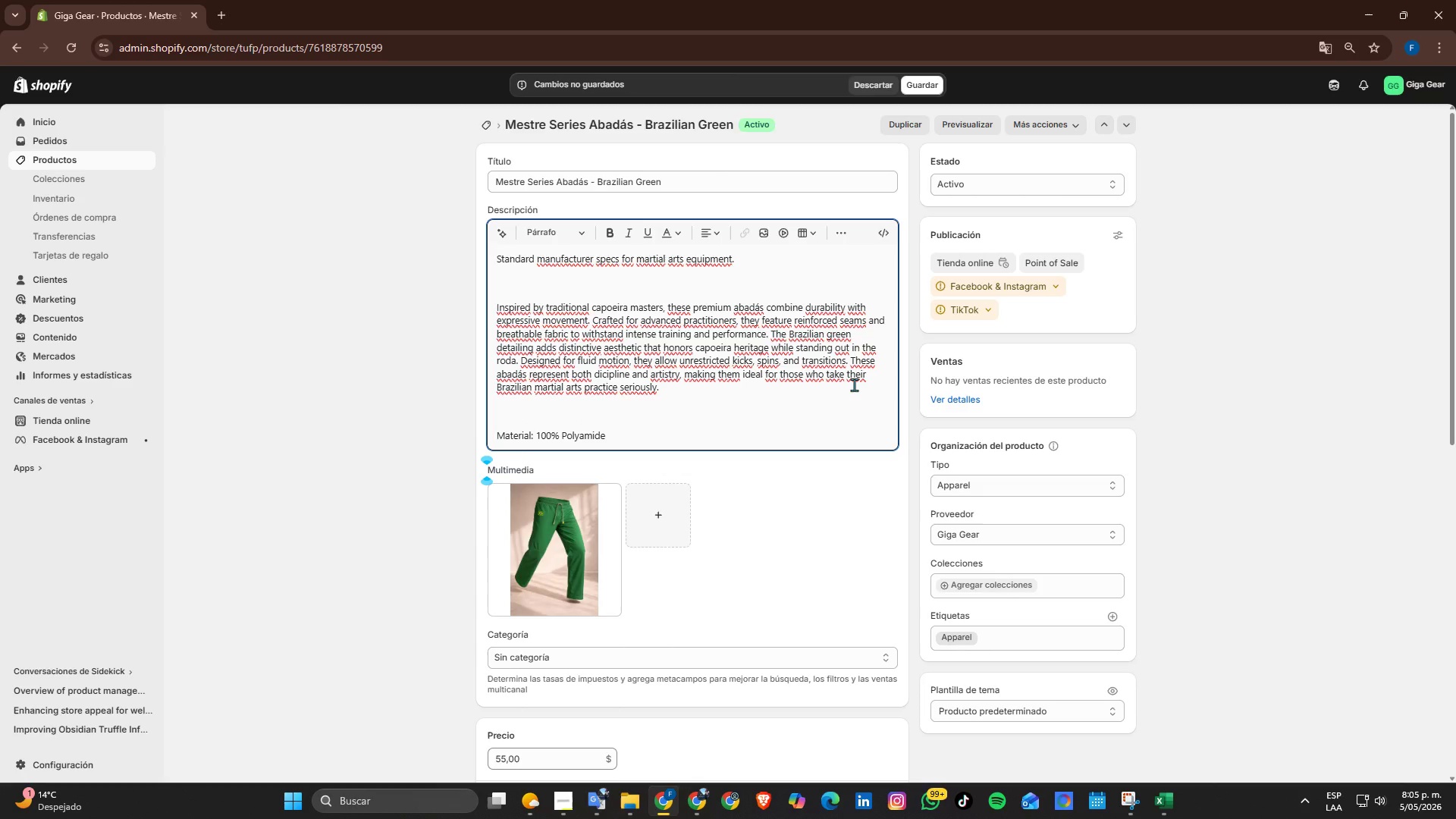 
key(Enter)
 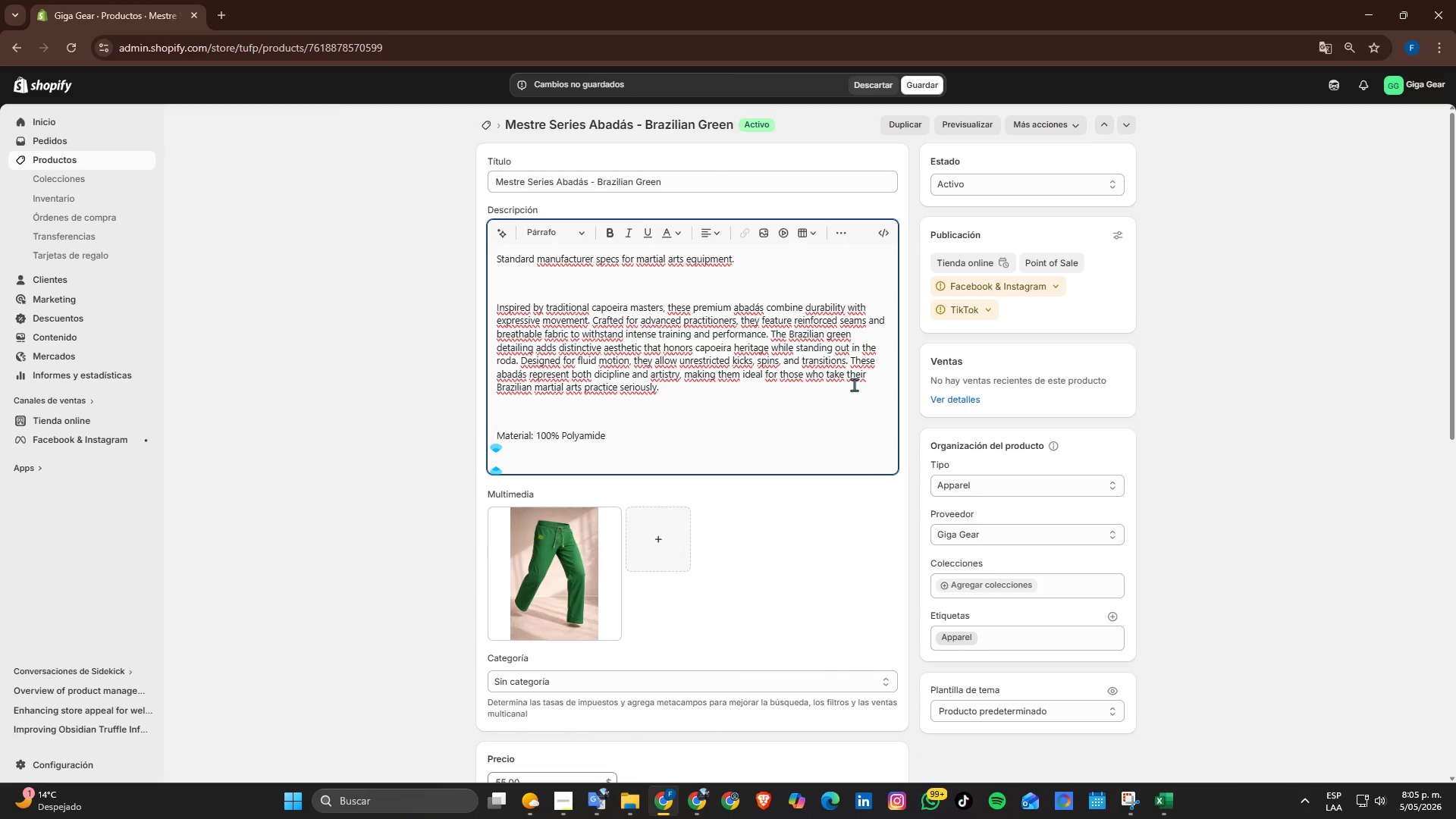 
type(Weigth> )
 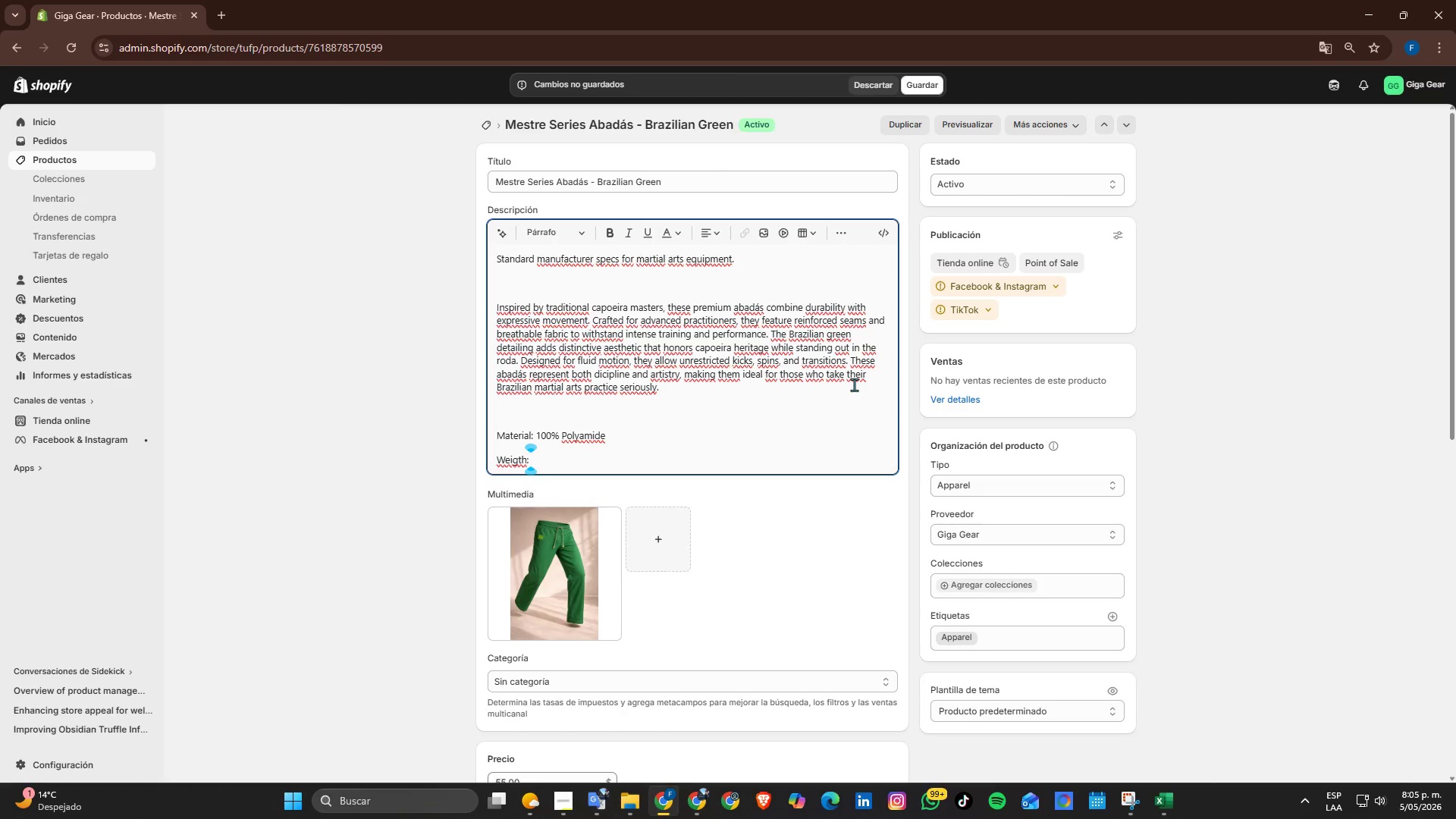 
key(ArrowRight)
 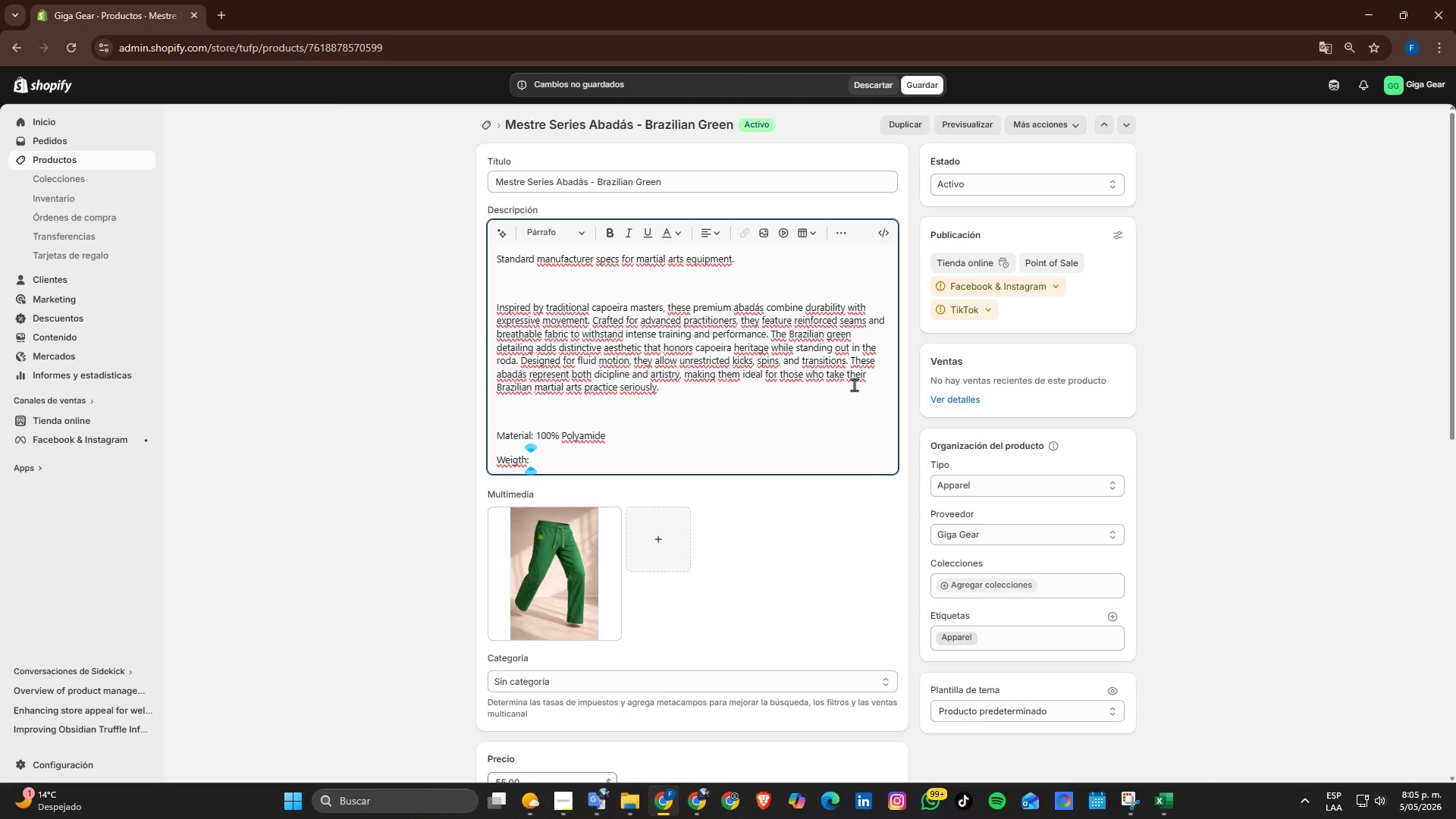 
type(0.38 kg)
 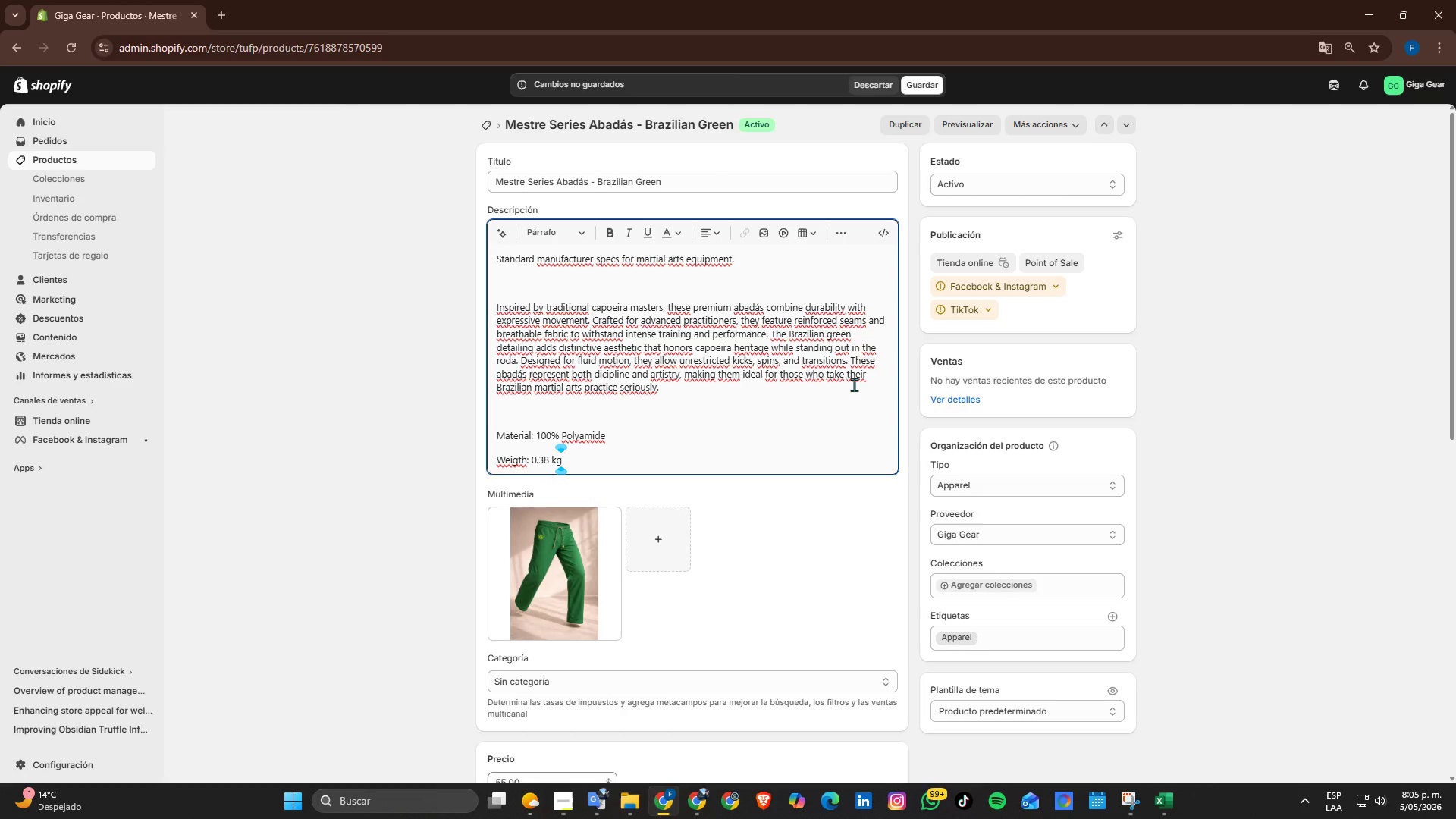 
key(Enter)
 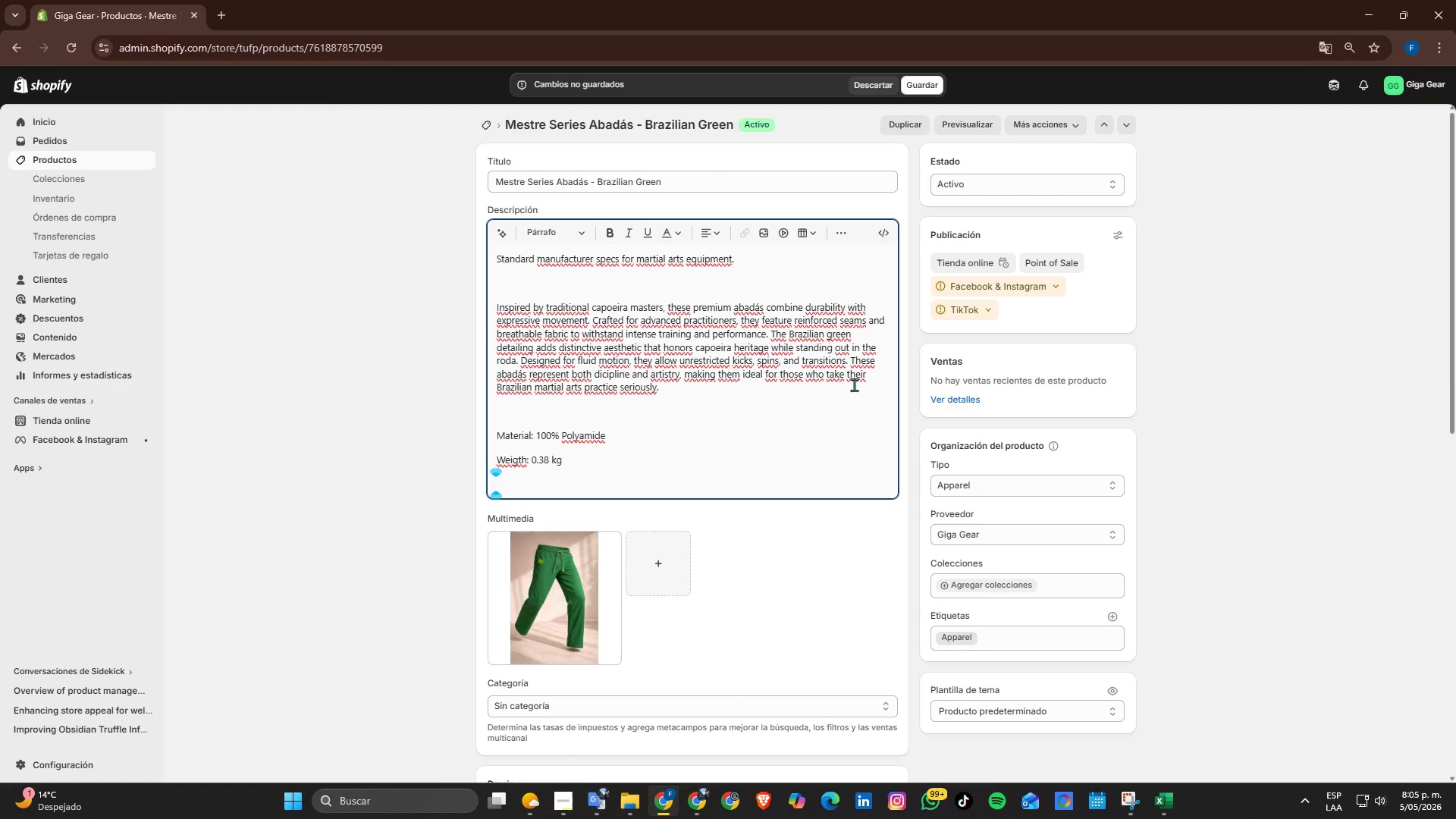 
type(Fit_)
key(Backspace)
type(> Professional performance fit)
 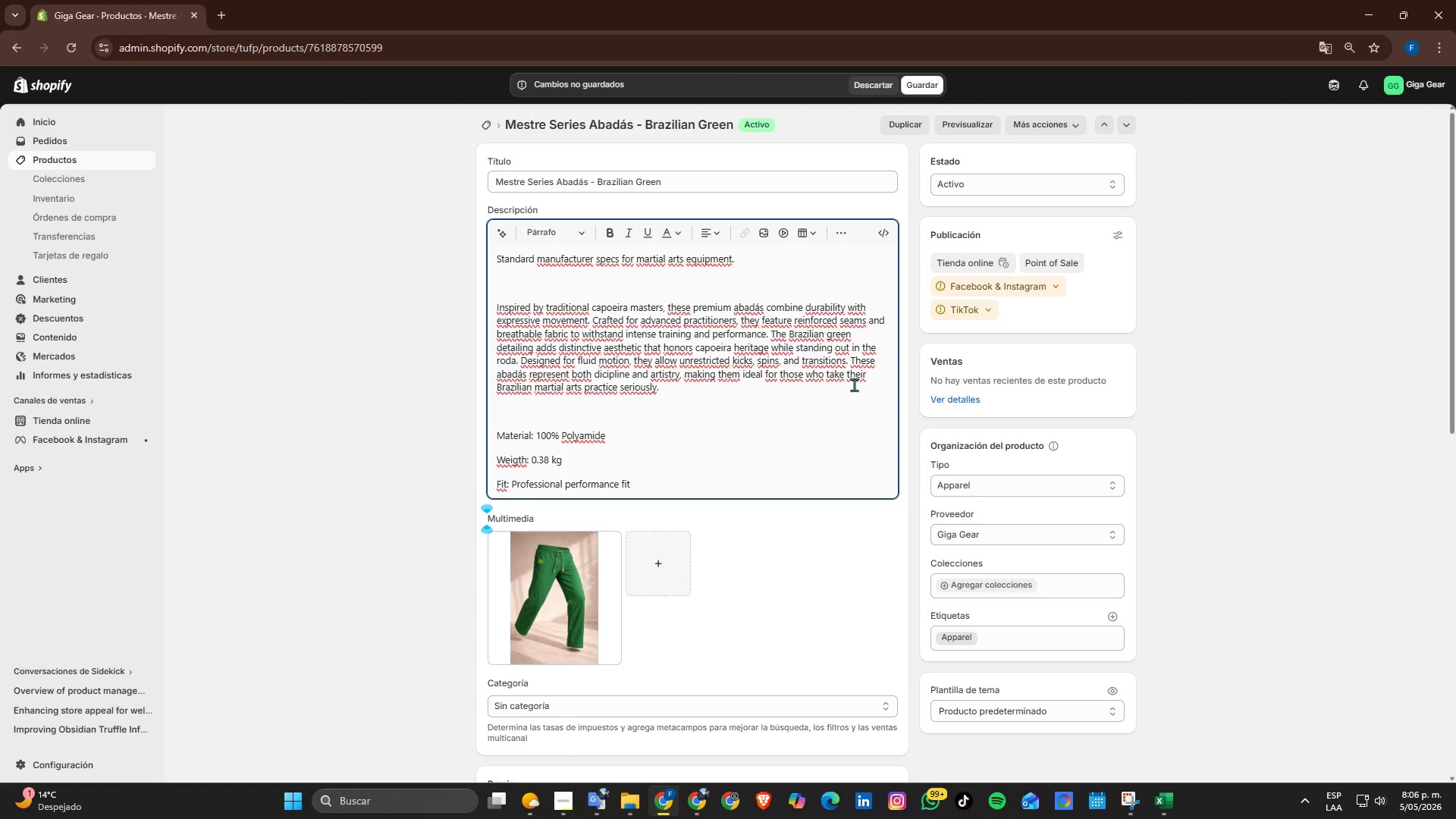 
key(Enter)
 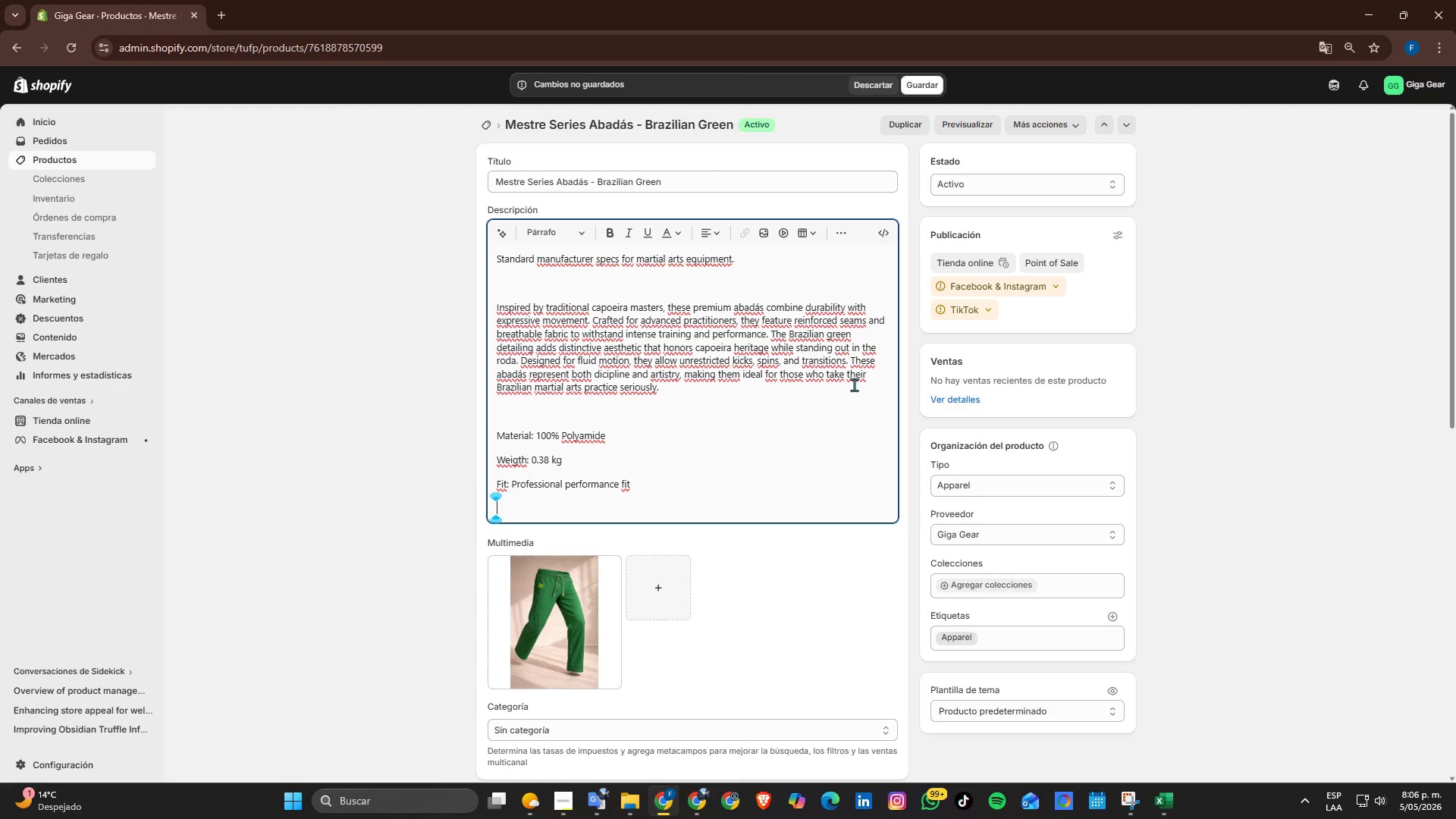 
type(Features> Reinforced see)
key(Backspace)
type(ams and felx)
key(Backspace)
key(Backspace)
key(Backspace)
type(lexible fabric)
 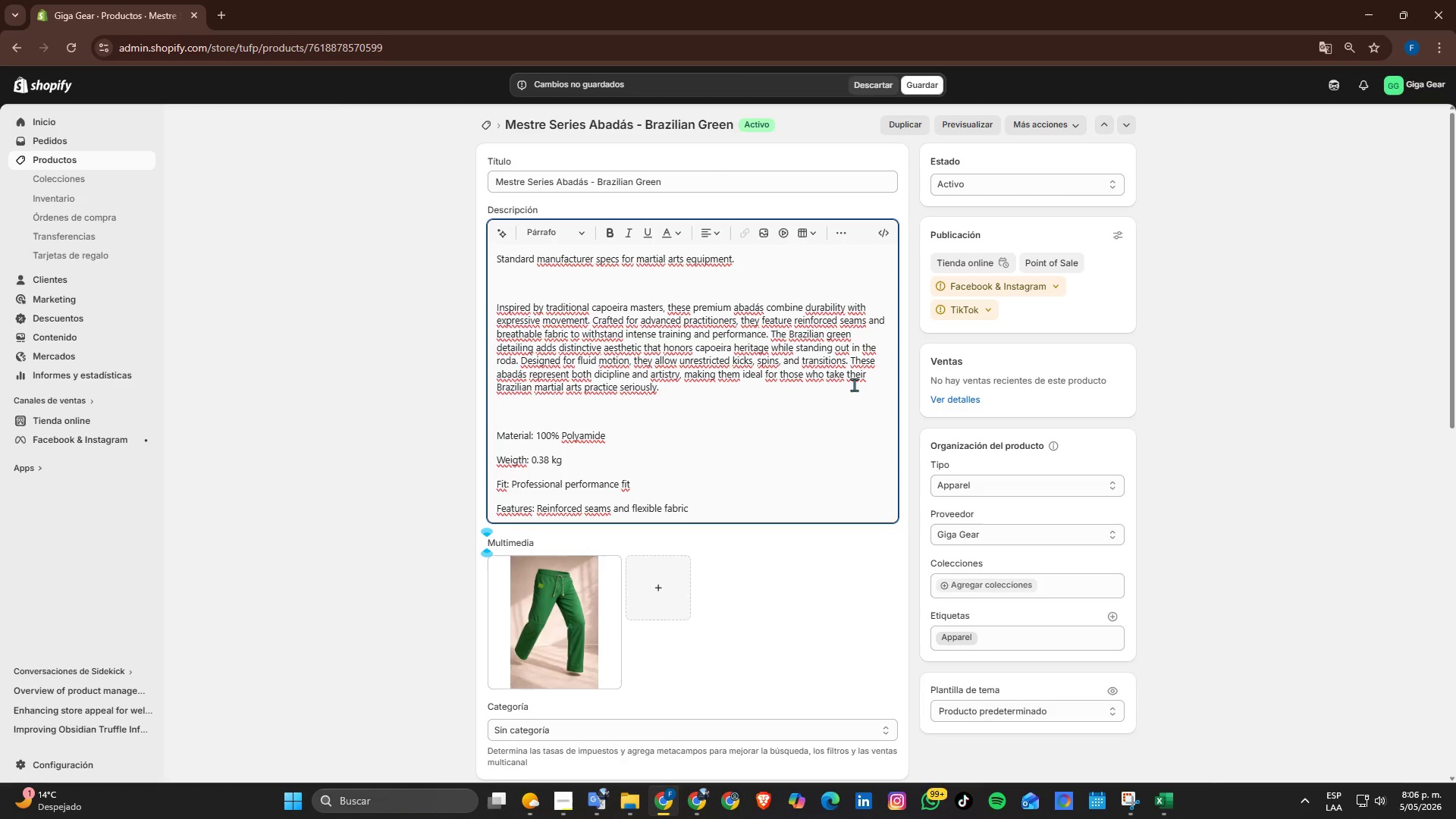 
key(Enter)
 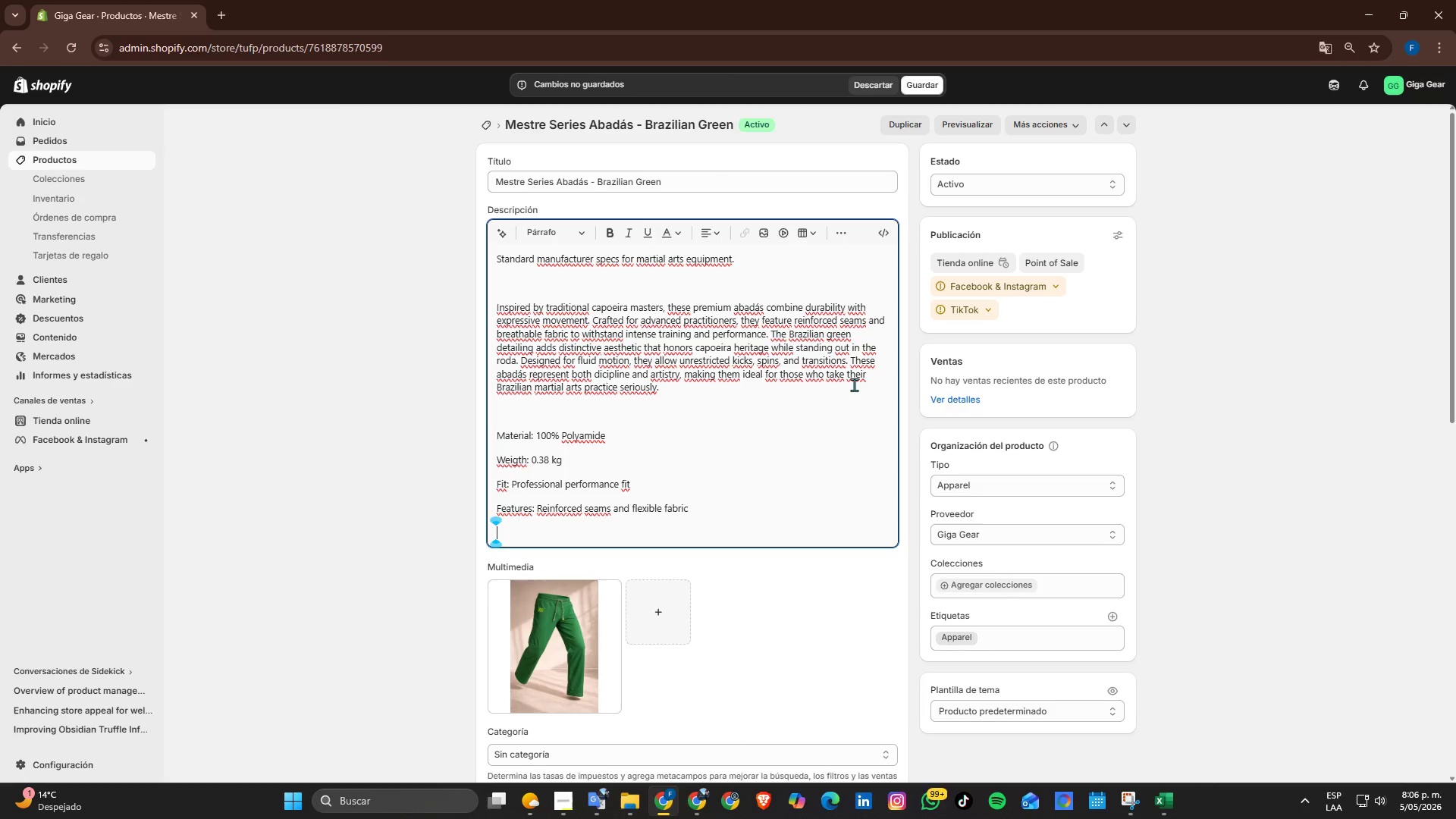 
type(Style> Brazilian green detail desg)
key(Backspace)
type(ign)
 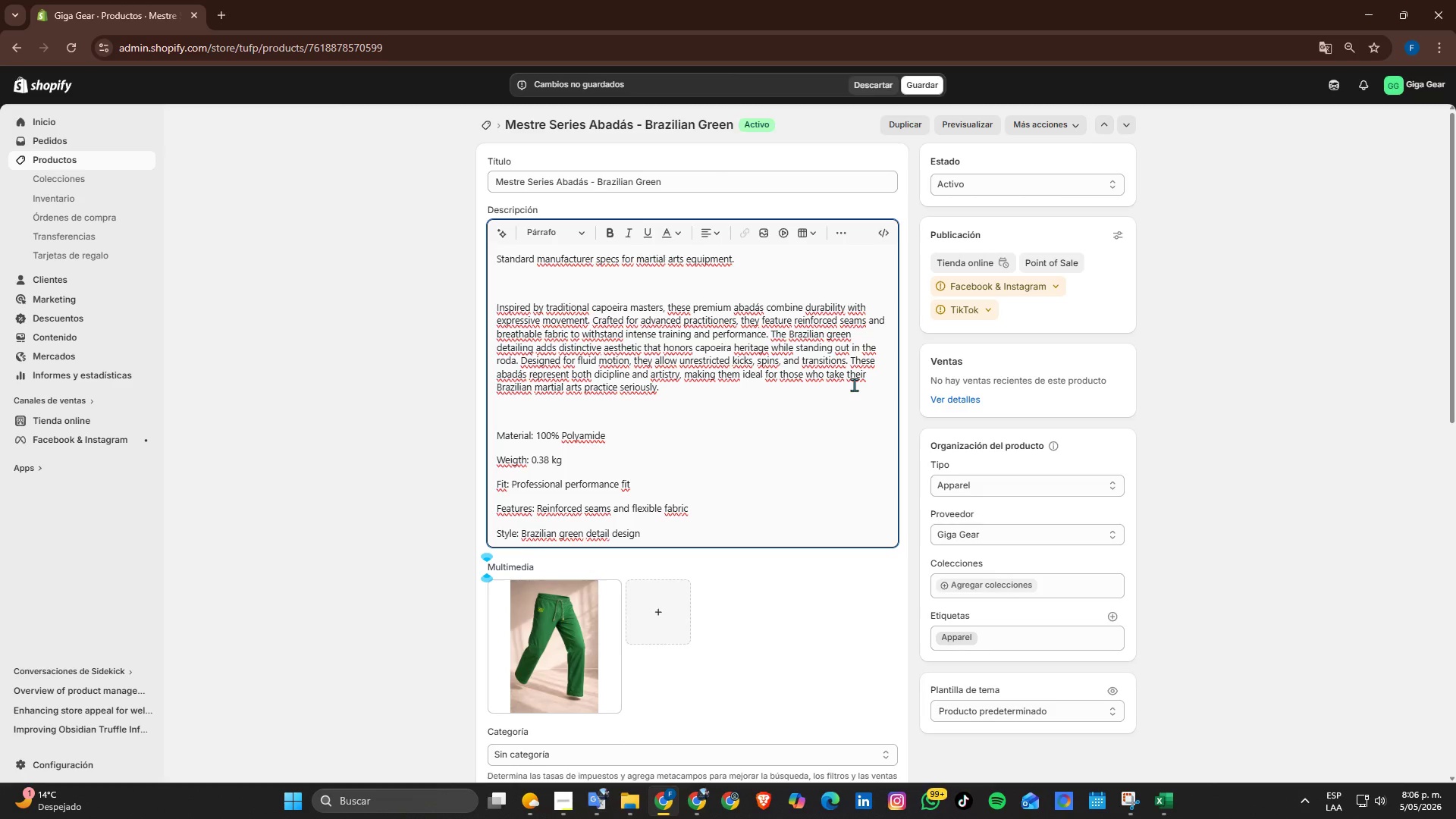 
key(Enter)
 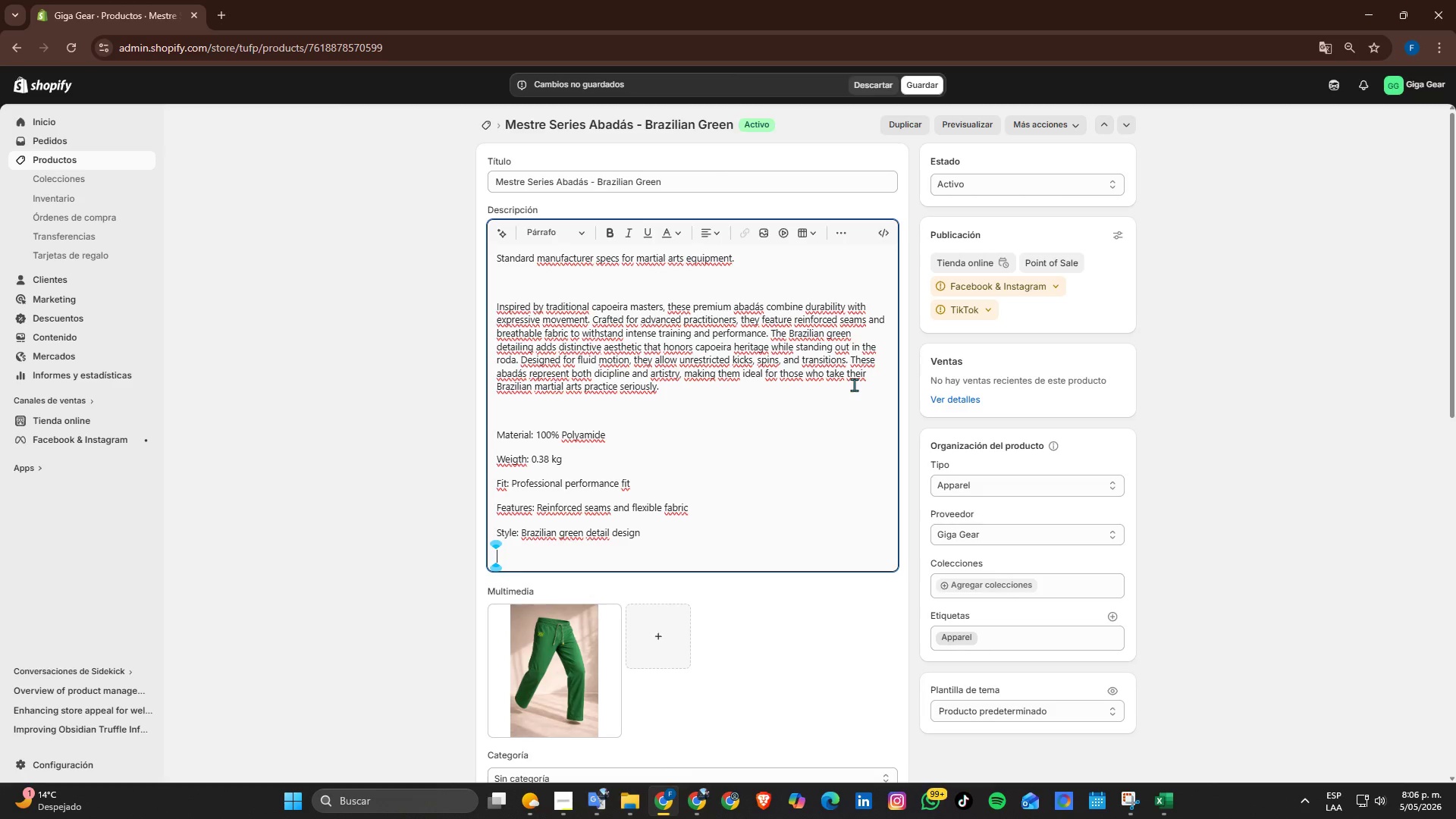 
type(Use> Adavance training d)
key(Backspace)
type(and rodas)
 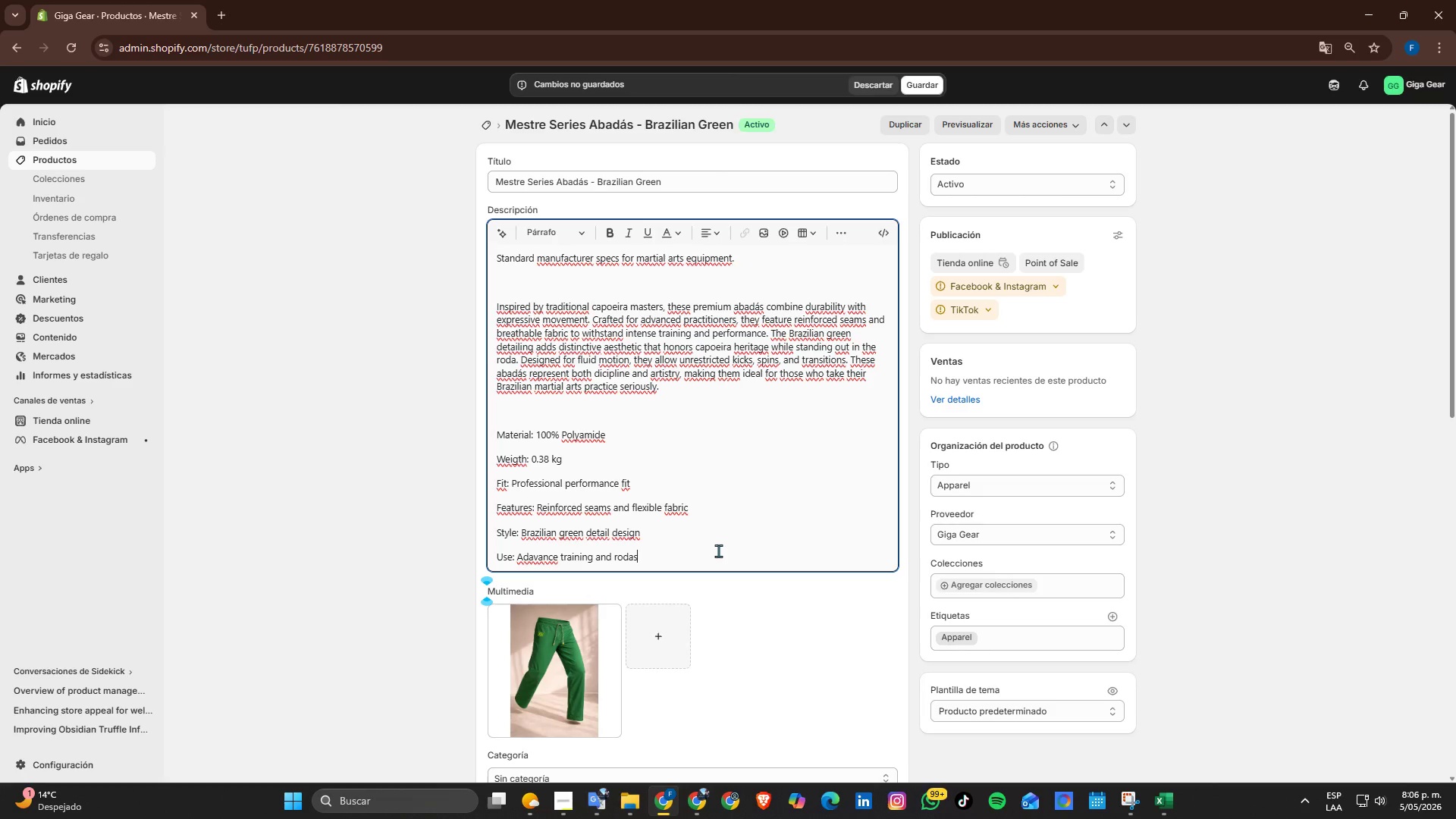 
left_click_drag(start_coordinate=[704, 565], to_coordinate=[495, 447])
 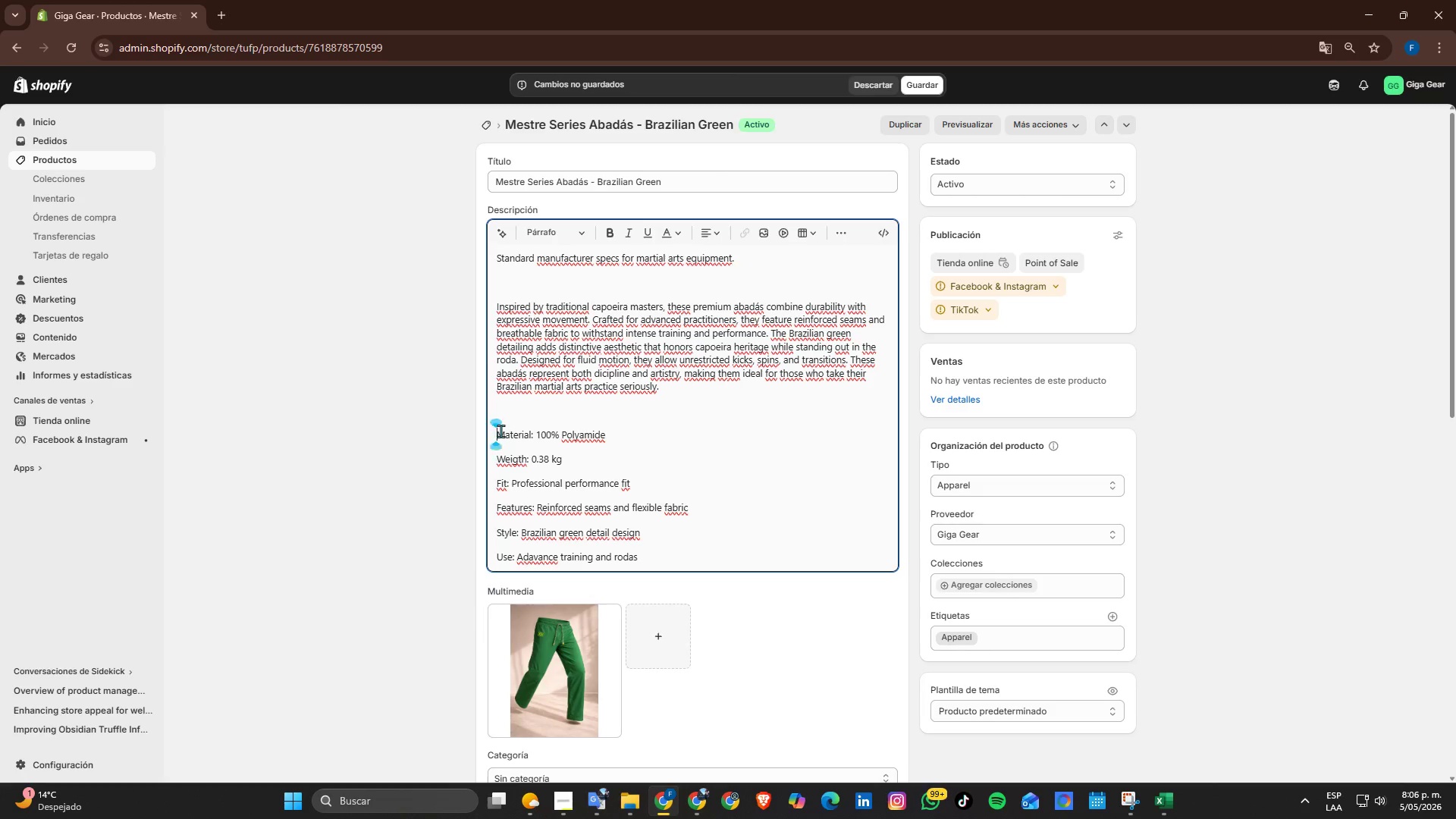 
left_click_drag(start_coordinate=[500, 431], to_coordinate=[676, 561])
 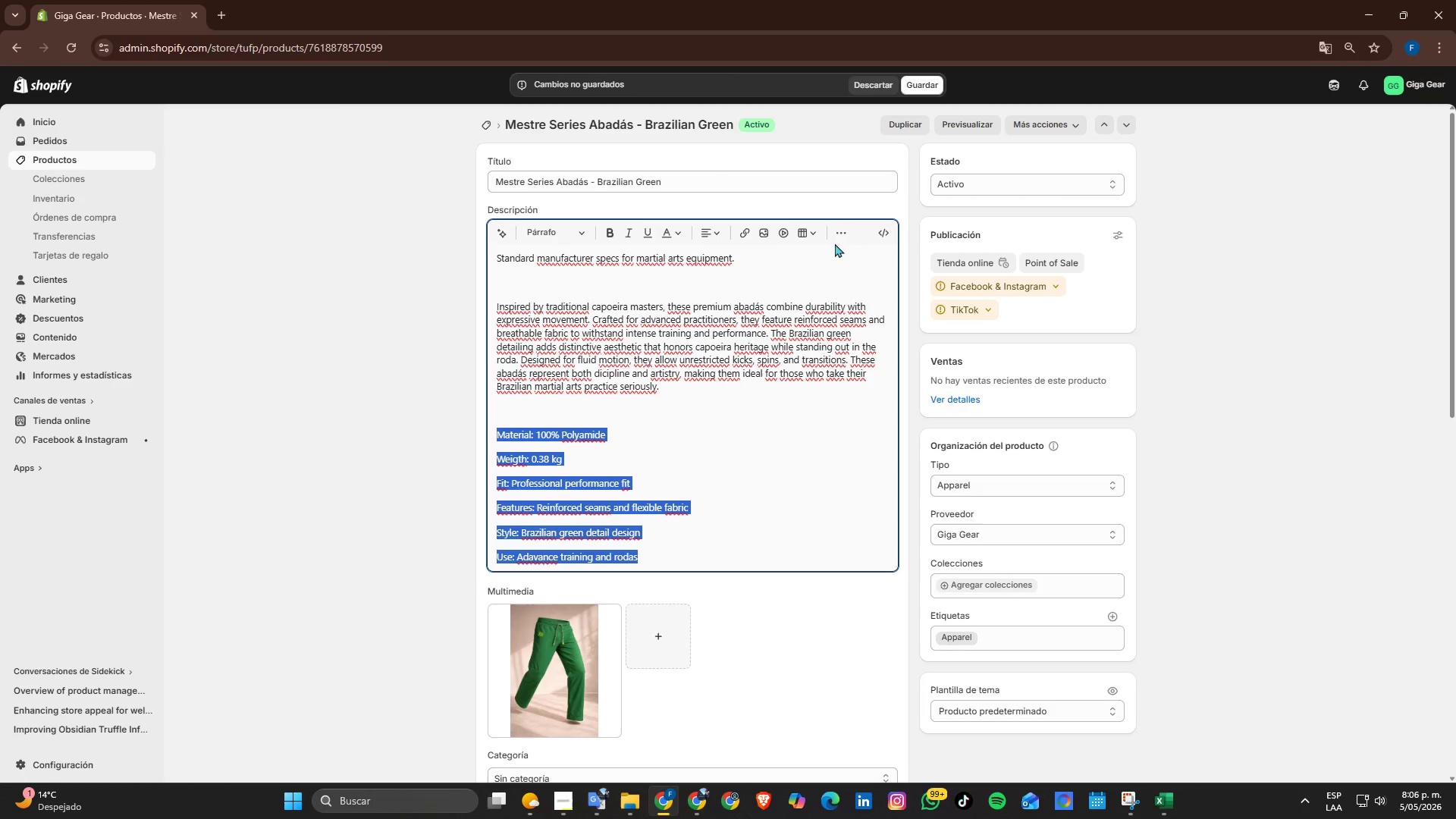 
left_click([838, 238])
 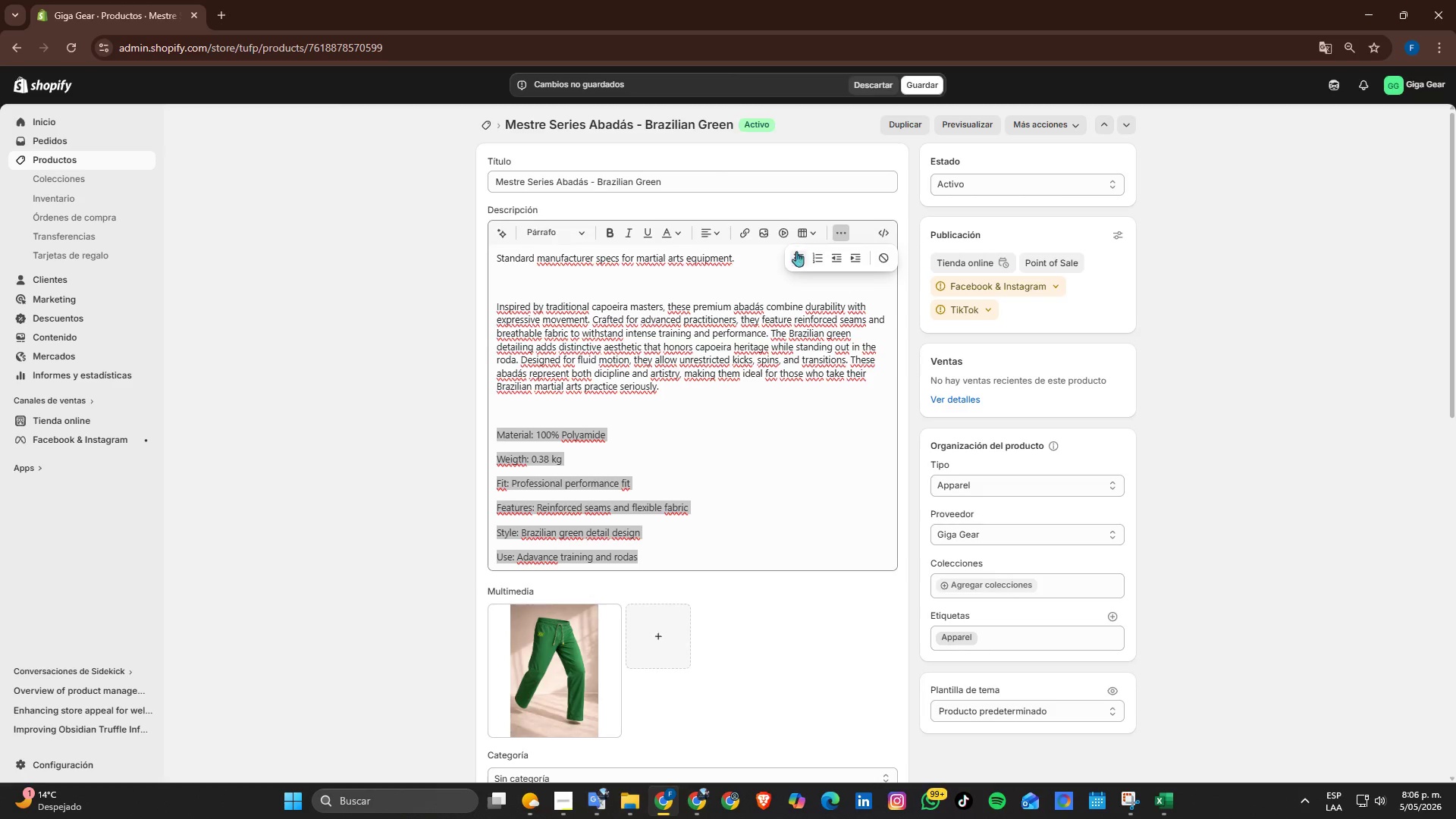 
left_click([794, 256])
 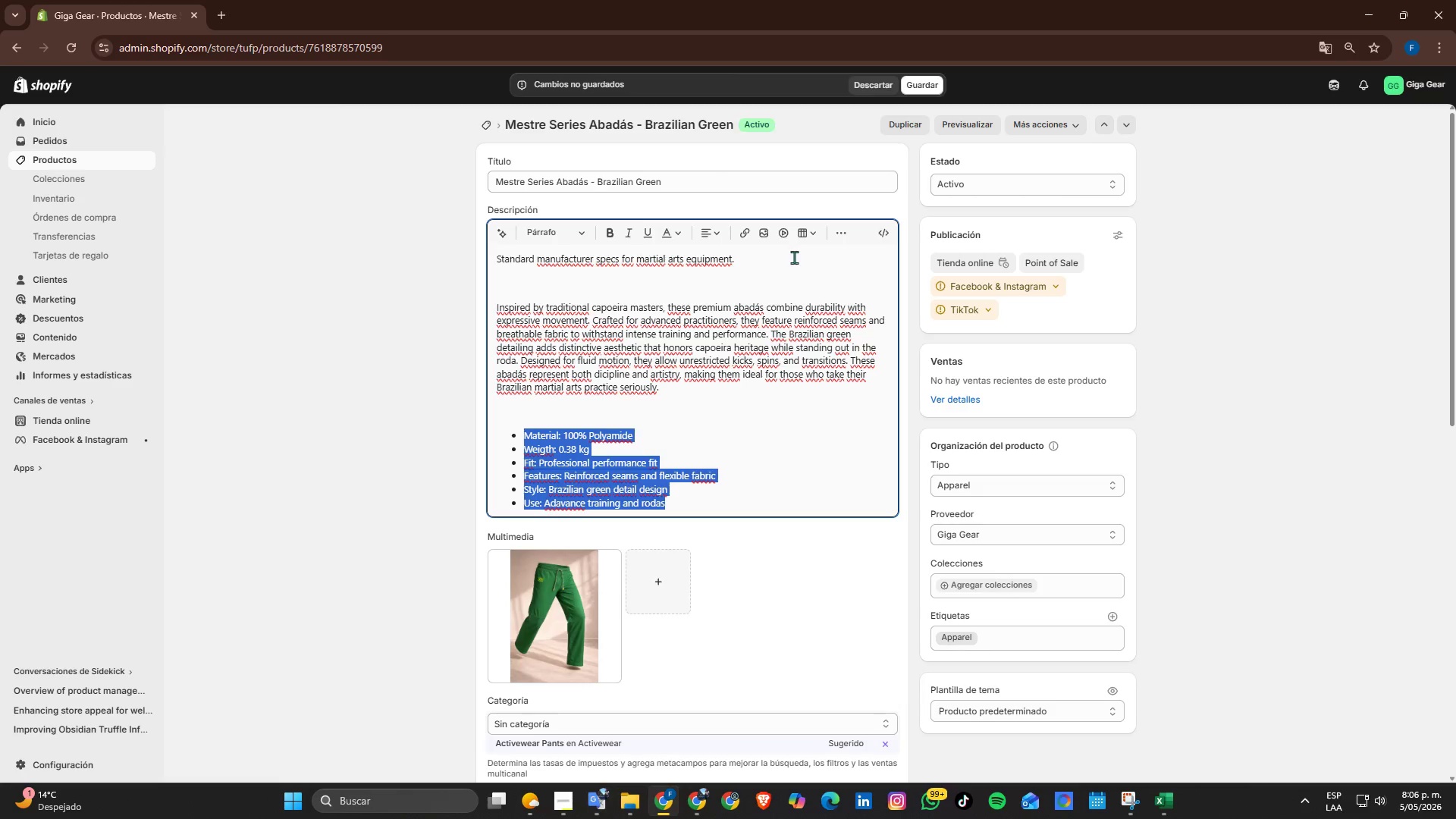 
left_click([720, 485])
 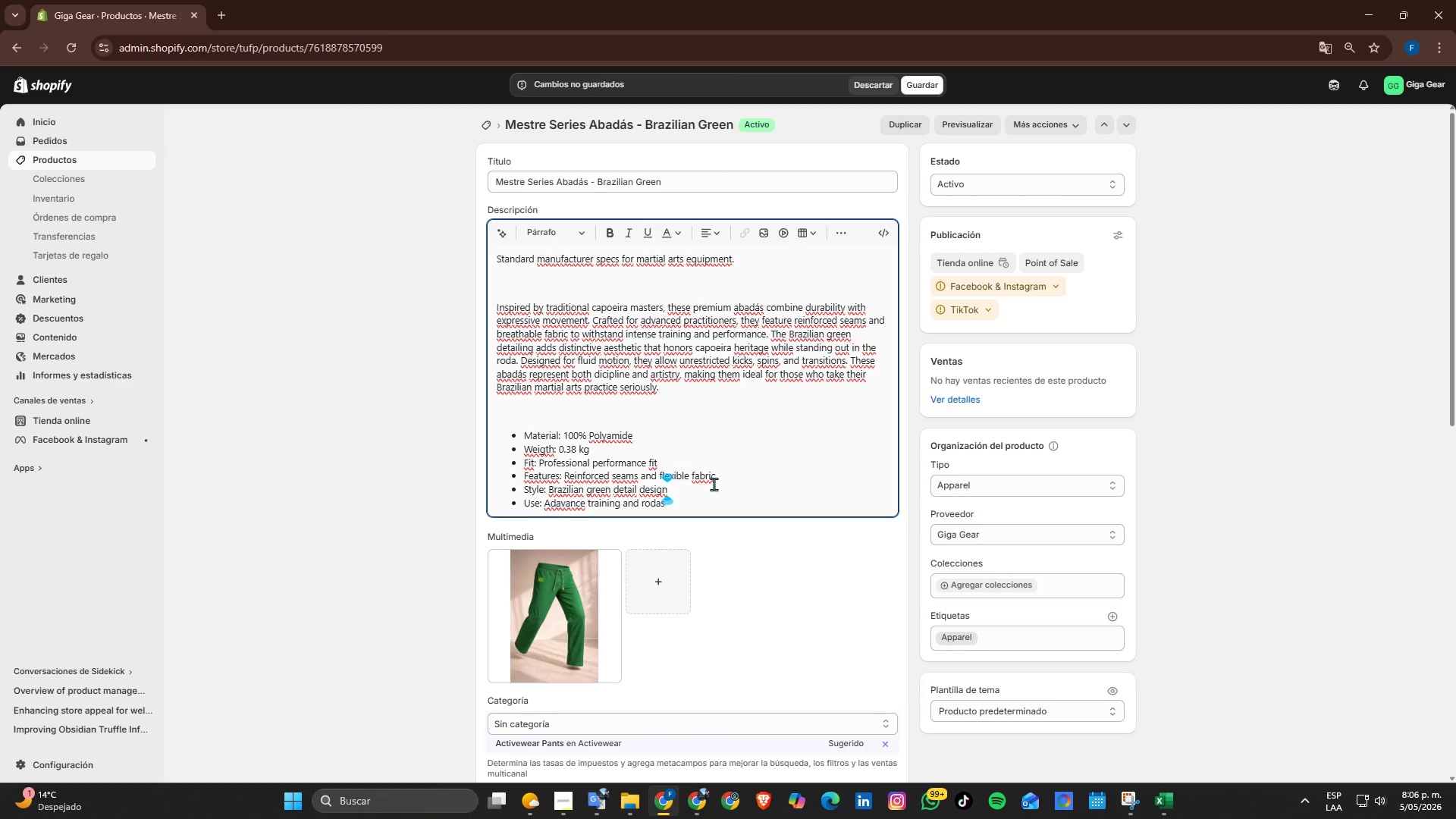 
wait(8.14)
 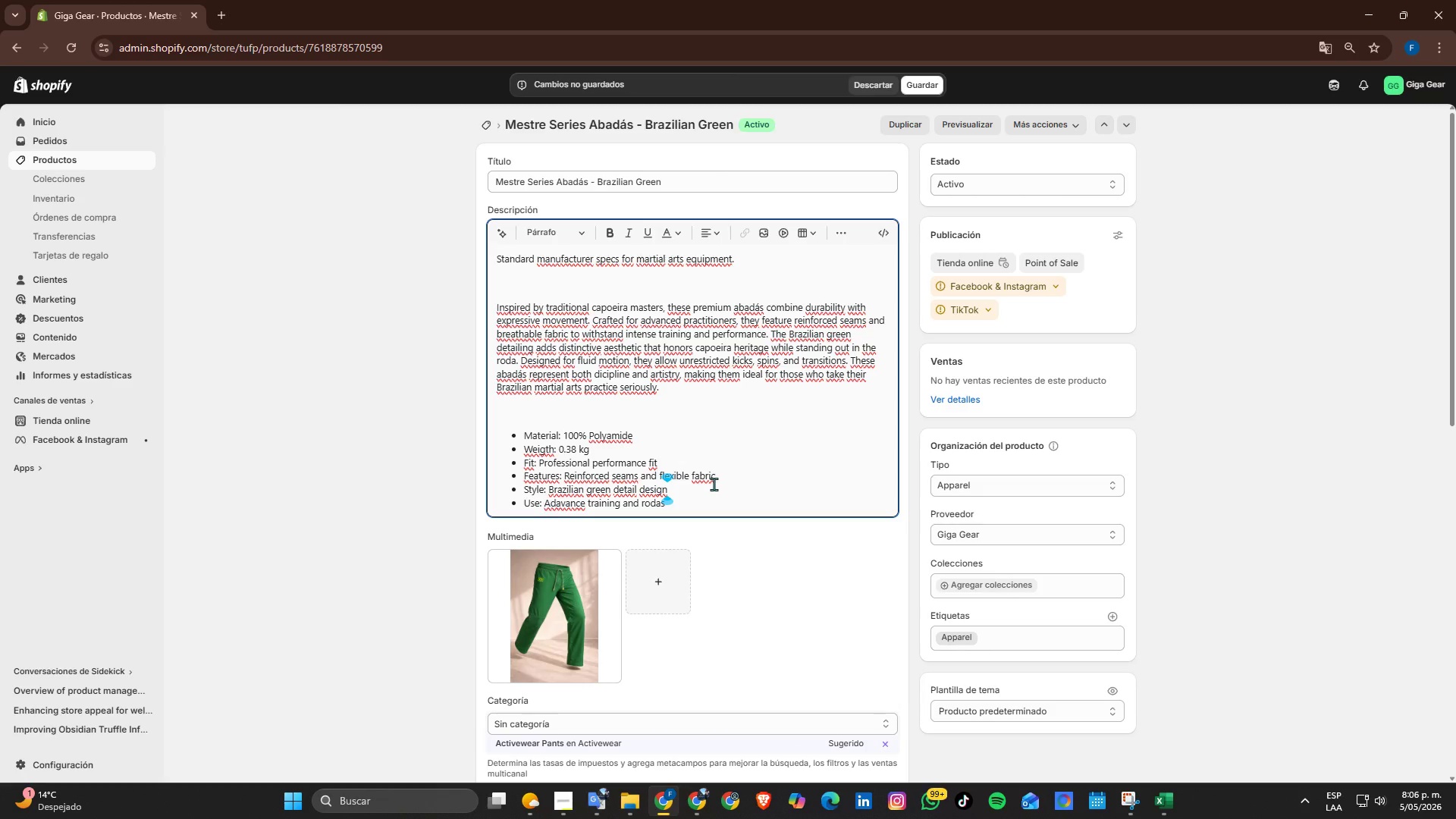 
left_click([487, 126])
 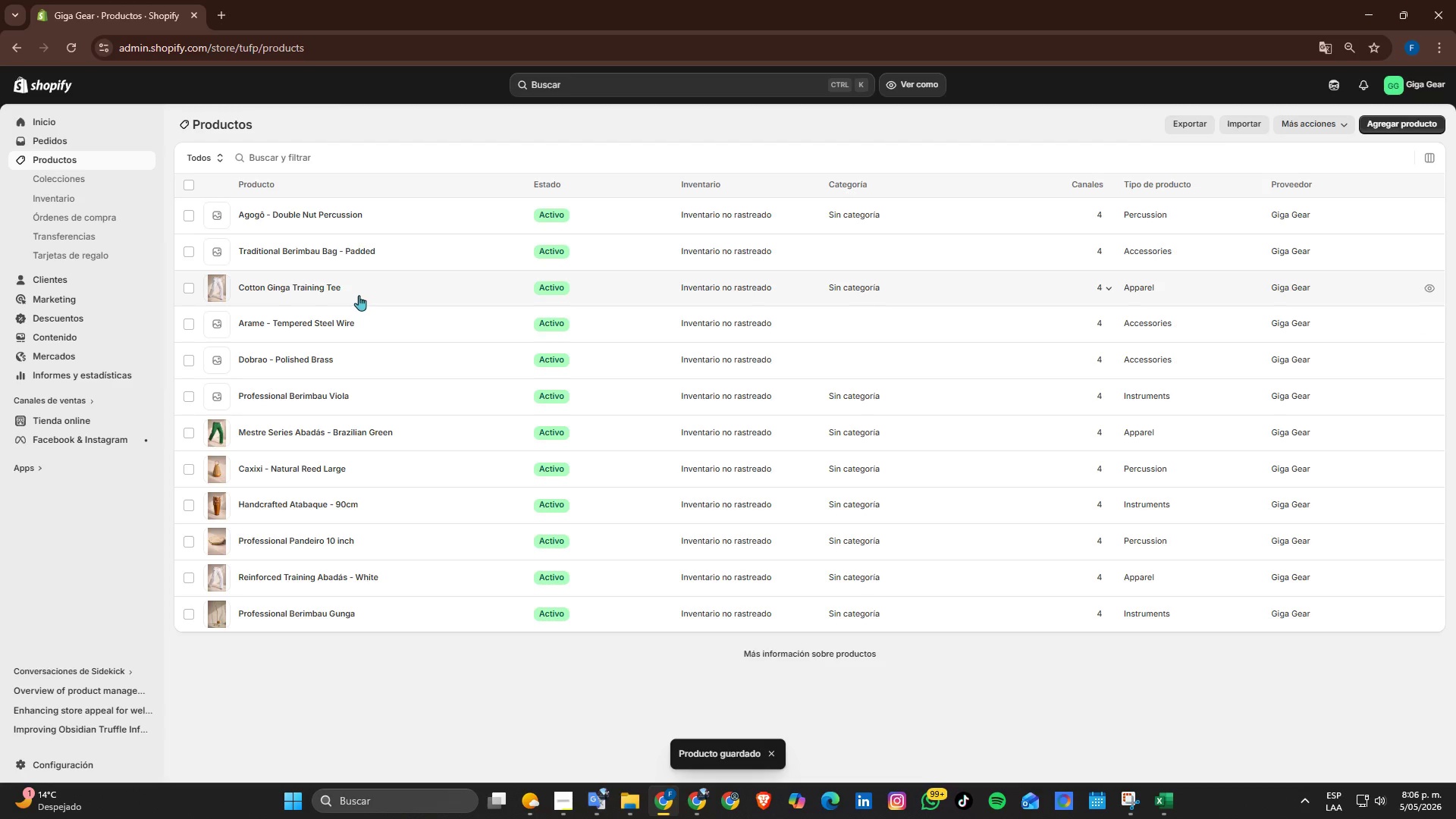 
left_click([360, 286])
 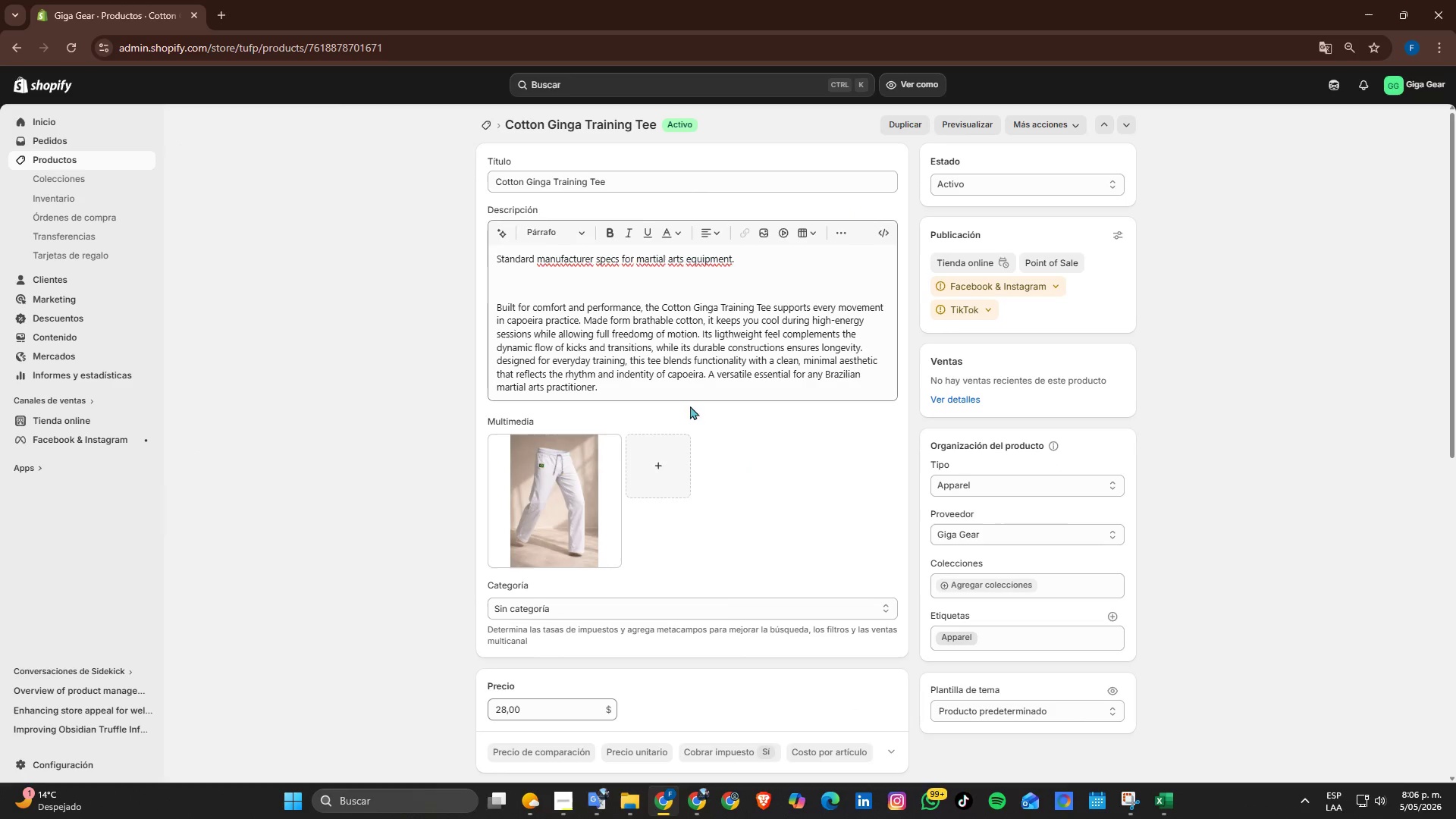 
double_click([709, 384])
 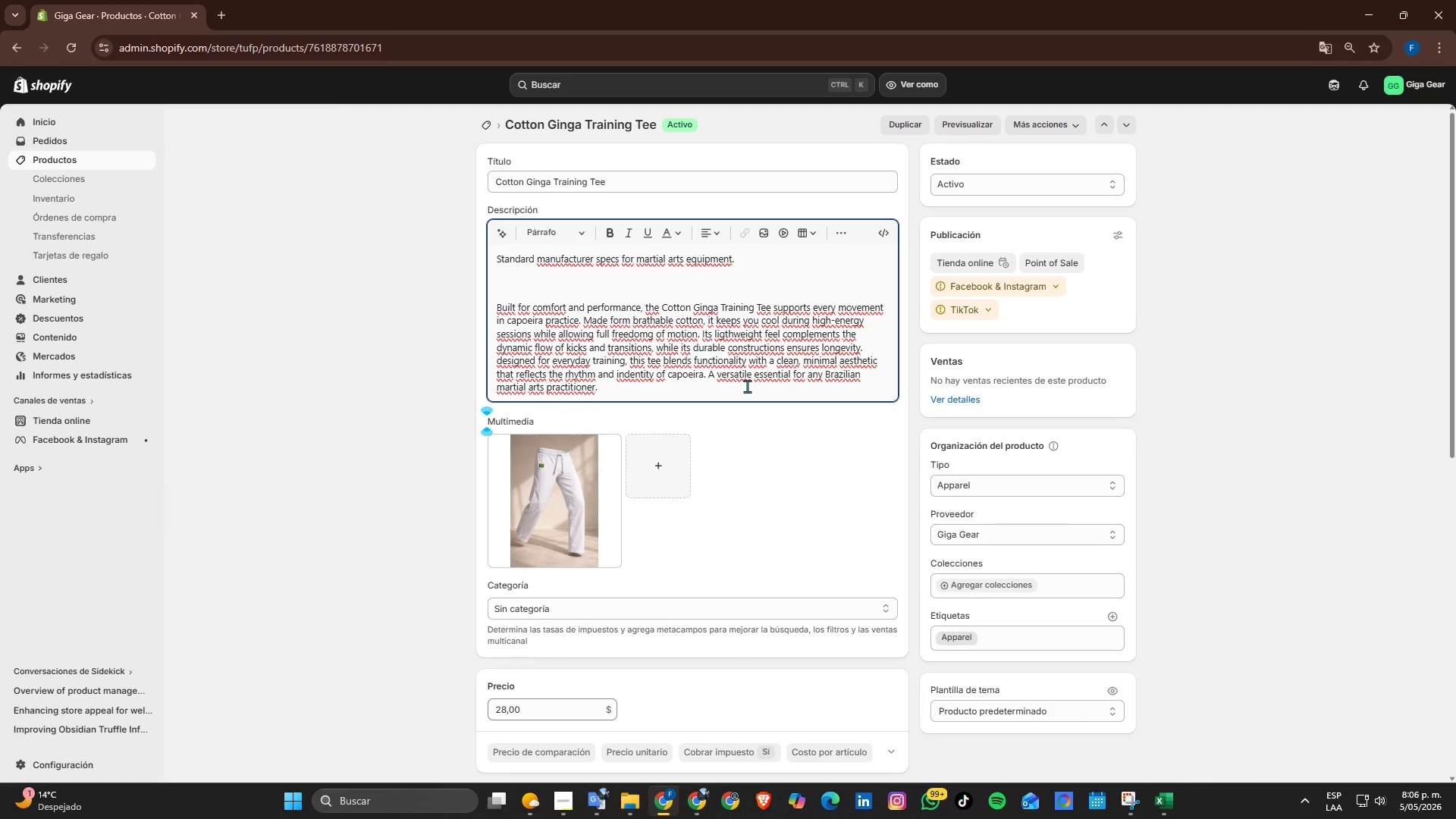 
key(NumpadEnter)
key(NumpadEnter)
type(Material_)
key(Backspace)
type(> 100% Cot)
key(Backspace)
key(Backspace)
key(Backspace)
type(Ra)
key(Backspace)
key(Backspace)
type(Brazilian Cotton)
key(Backspace)
key(Backspace)
key(Backspace)
key(Backspace)
key(Backspace)
key(Backspace)
type(cotton)
 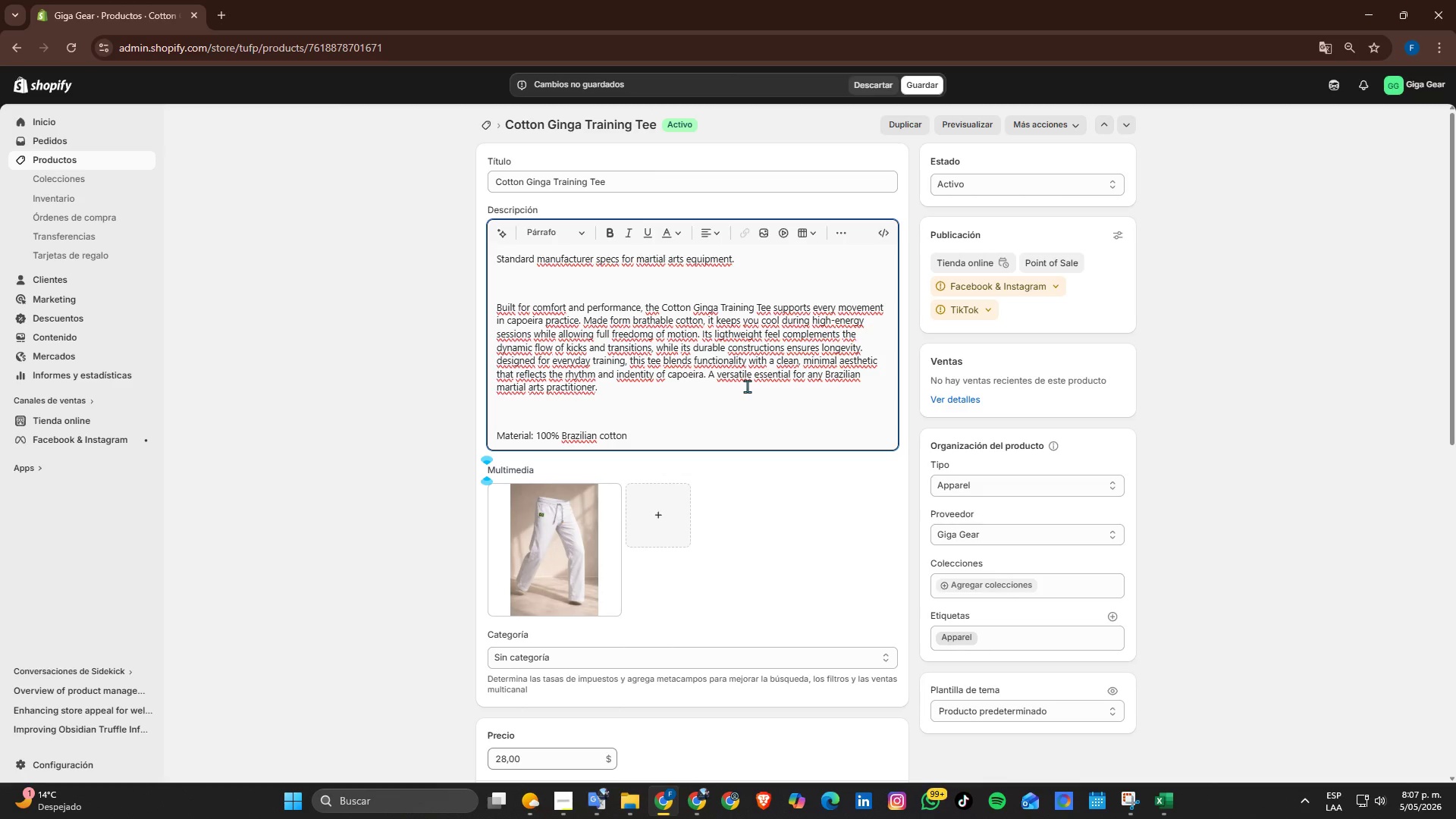 
key(Enter)
 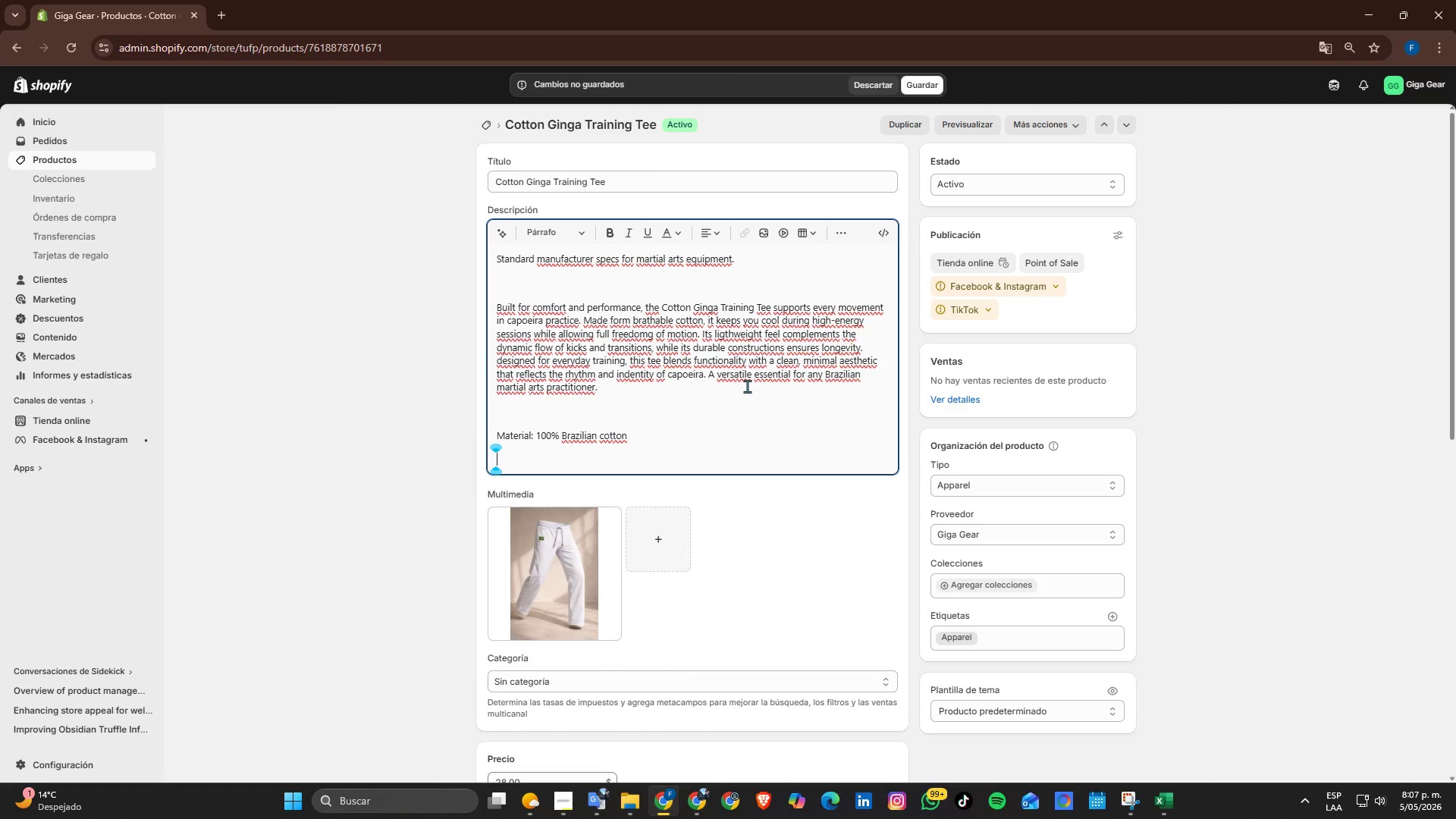 
type(Weigth> 0.2 kg)
 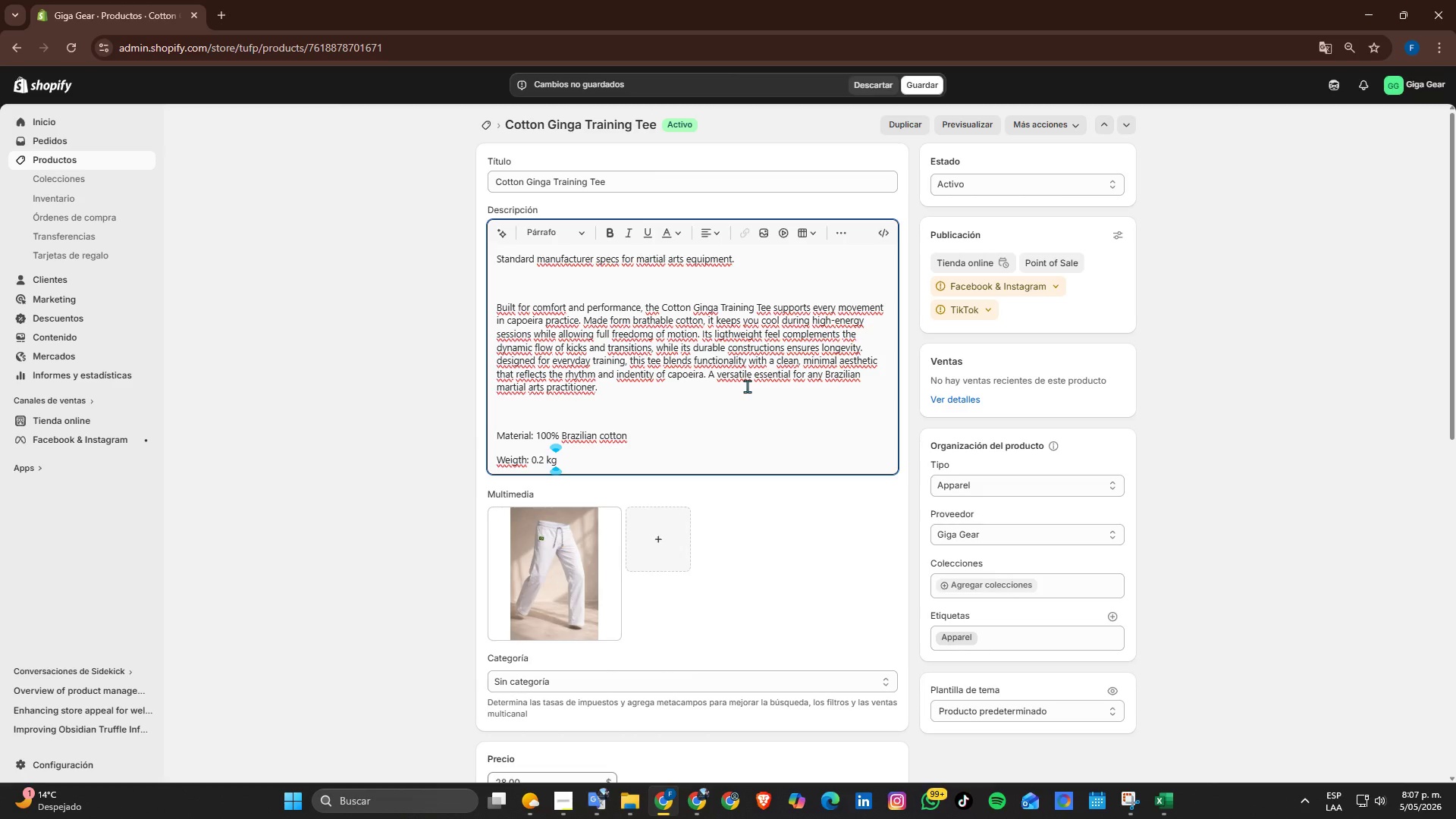 
key(Enter)
 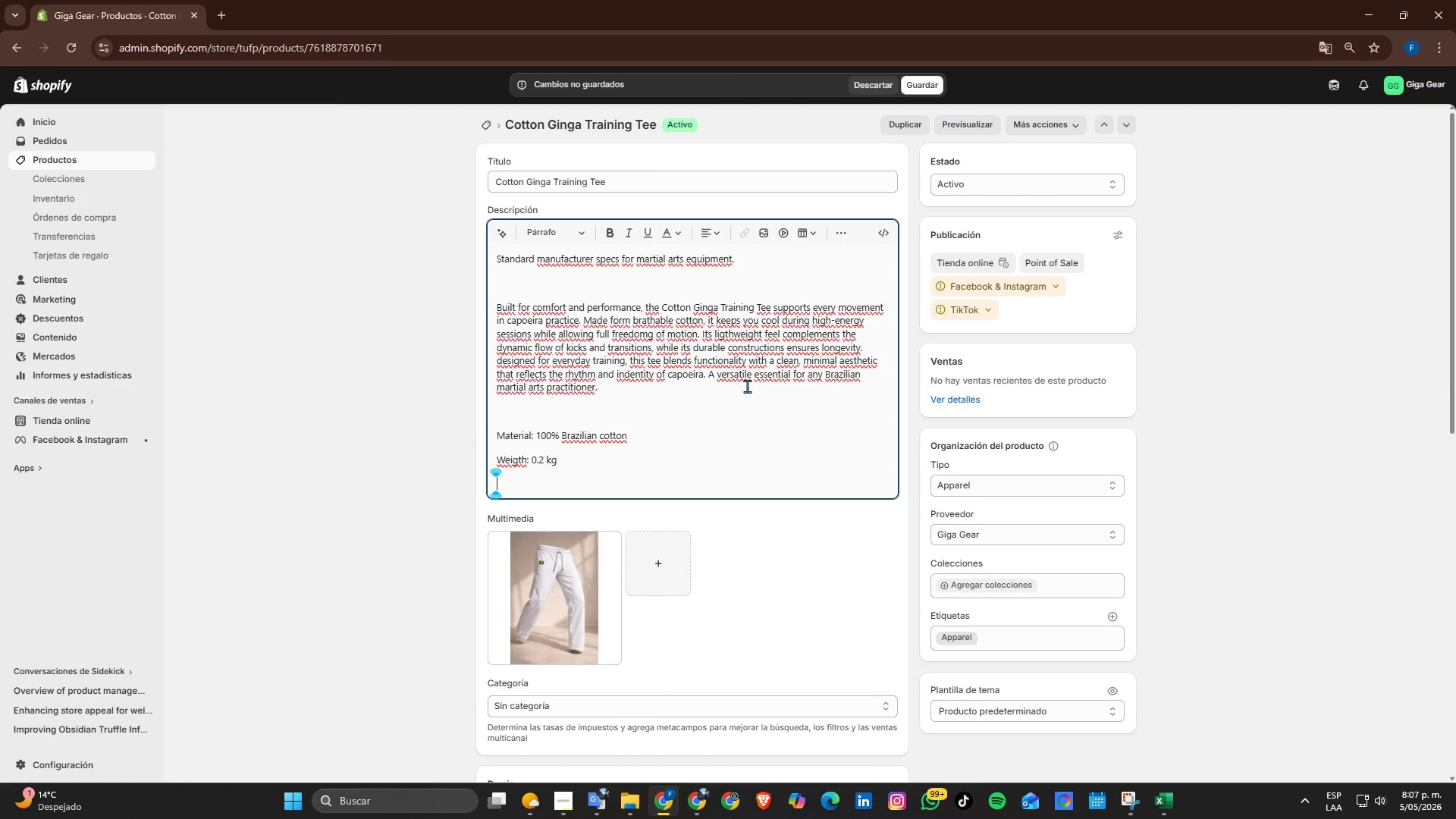 
type(Fit_)
key(Backspace)
type(> Athletic telaxe)
key(Backspace)
key(Backspace)
key(Backspace)
key(Backspace)
key(Backspace)
key(Backspace)
type(relaxed fit)
 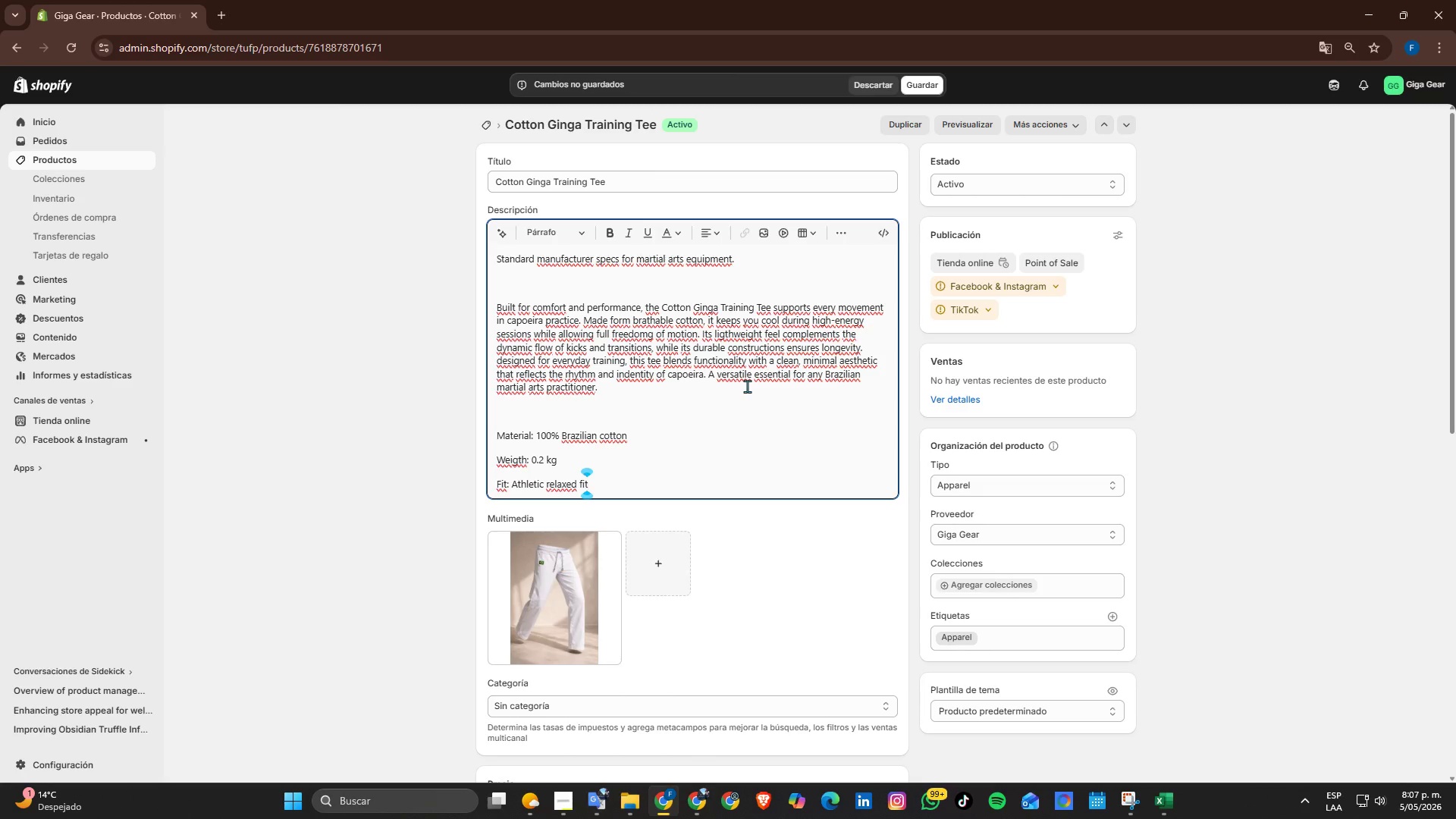 
key(Enter)
 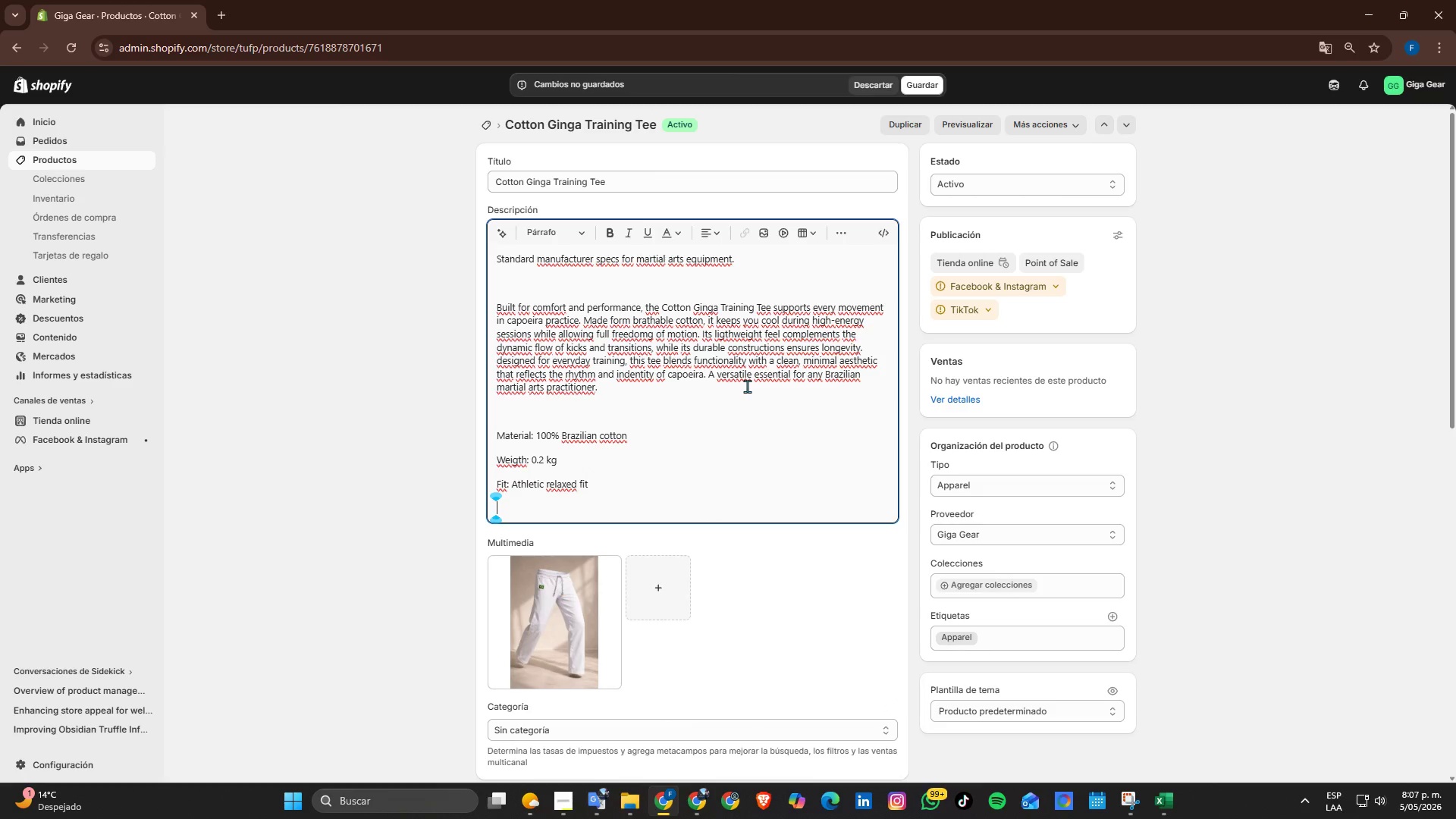 
type(Brathability> Higt)
key(Backspace)
type(h airflow fabric)
 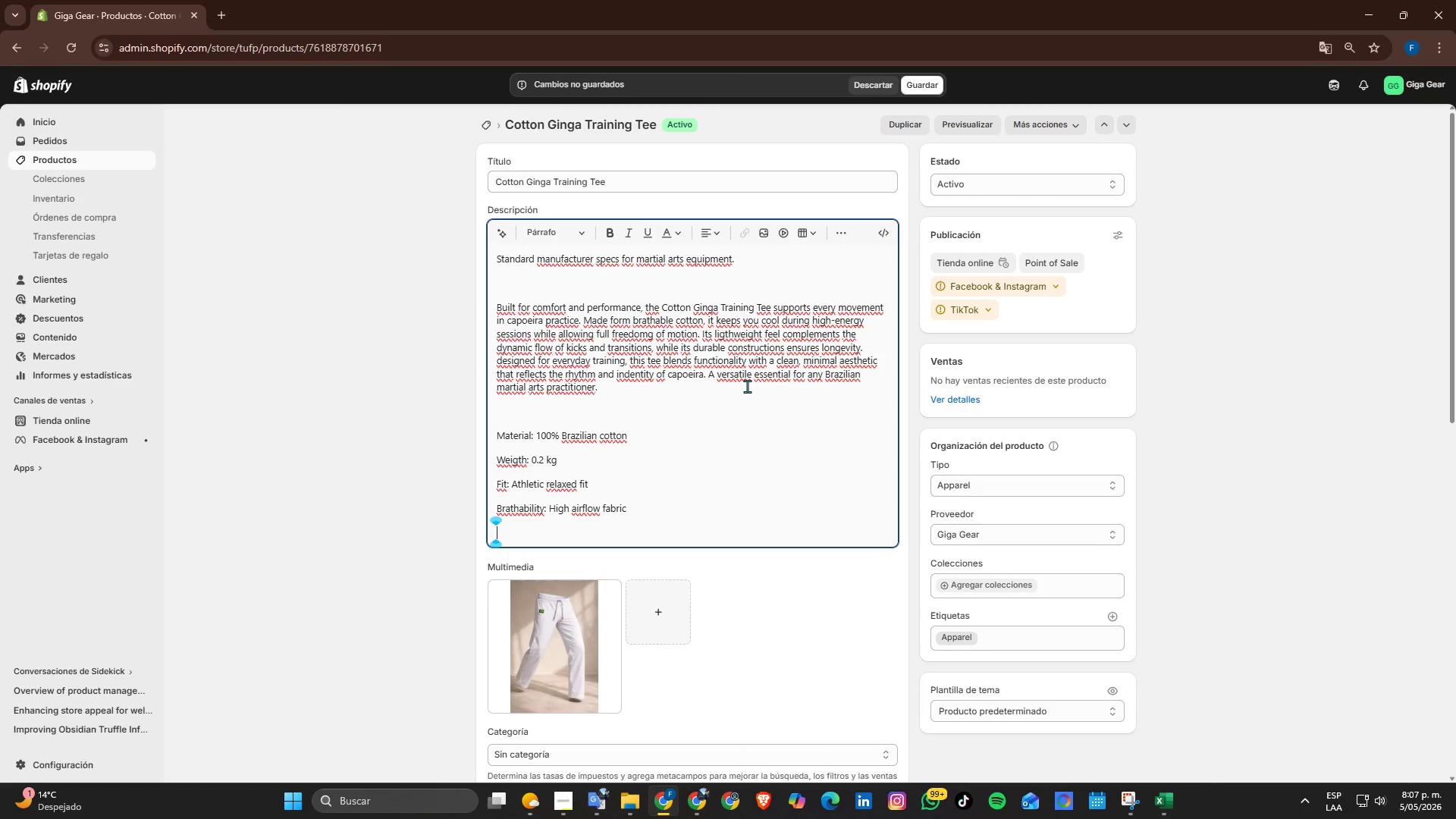 
 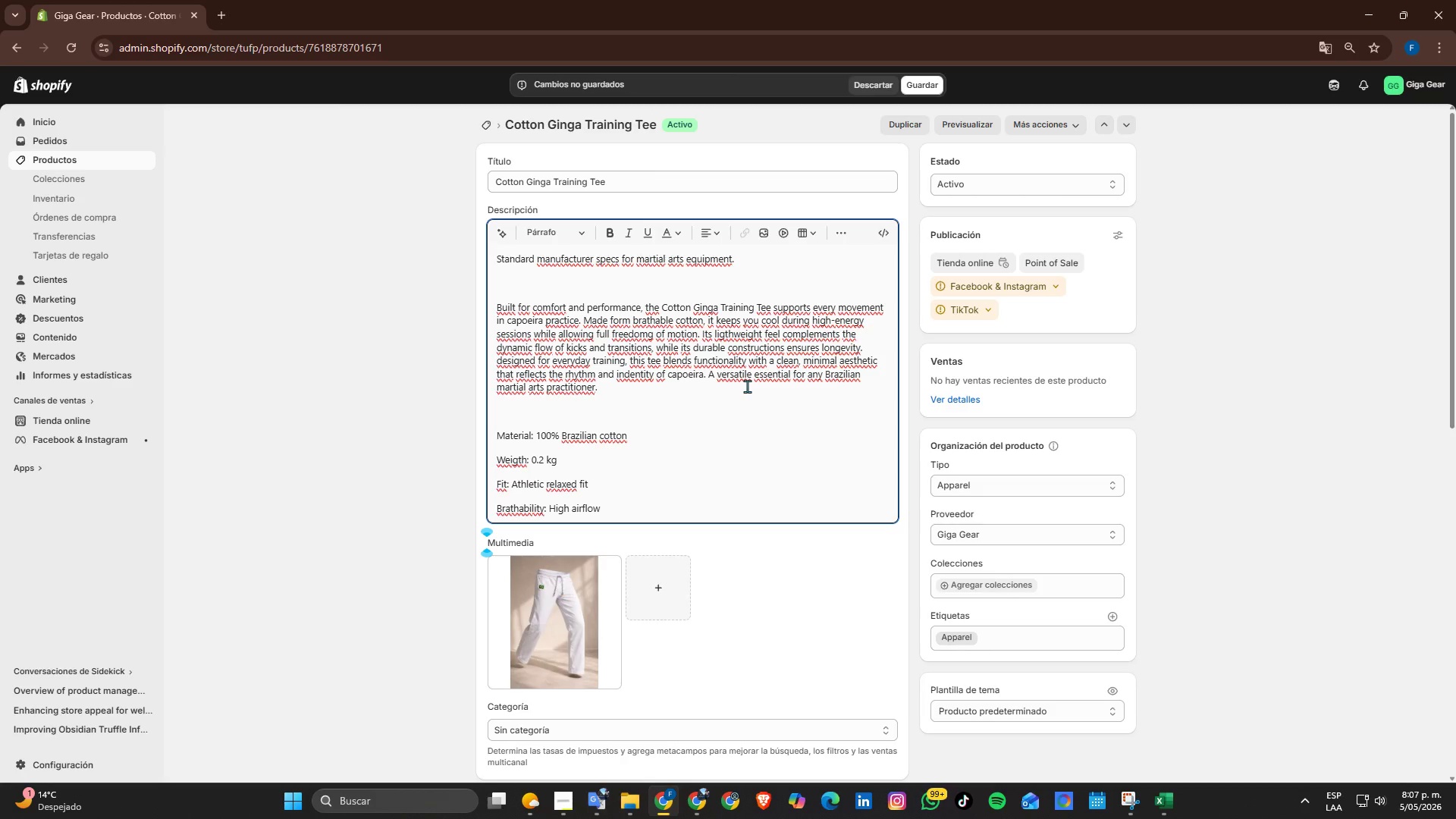 
key(Enter)
 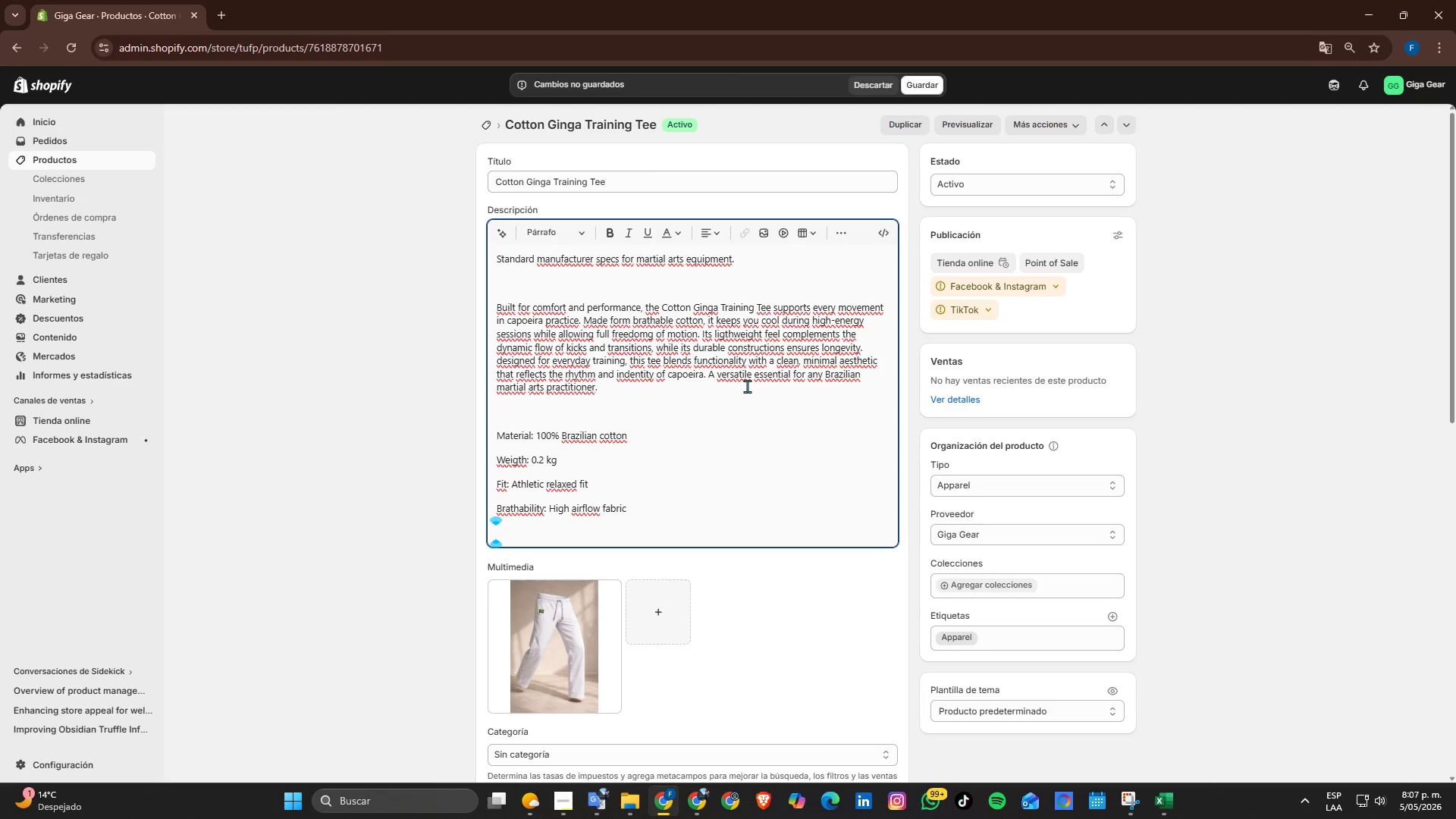 
type(Comfort> Soft and Li)
key(Backspace)
key(Backspace)
type(ligthweigth feel)
 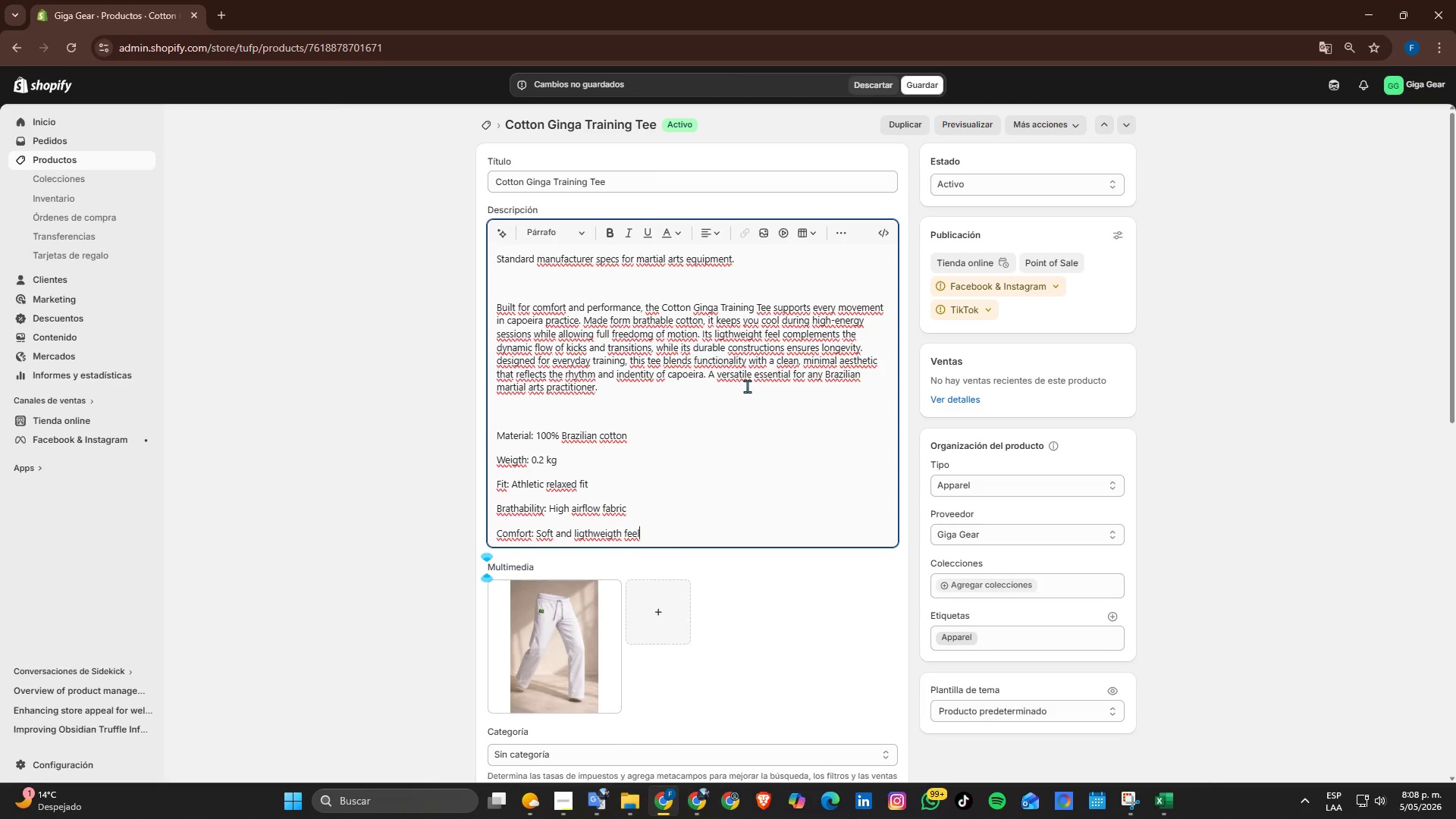 
key(Enter)
 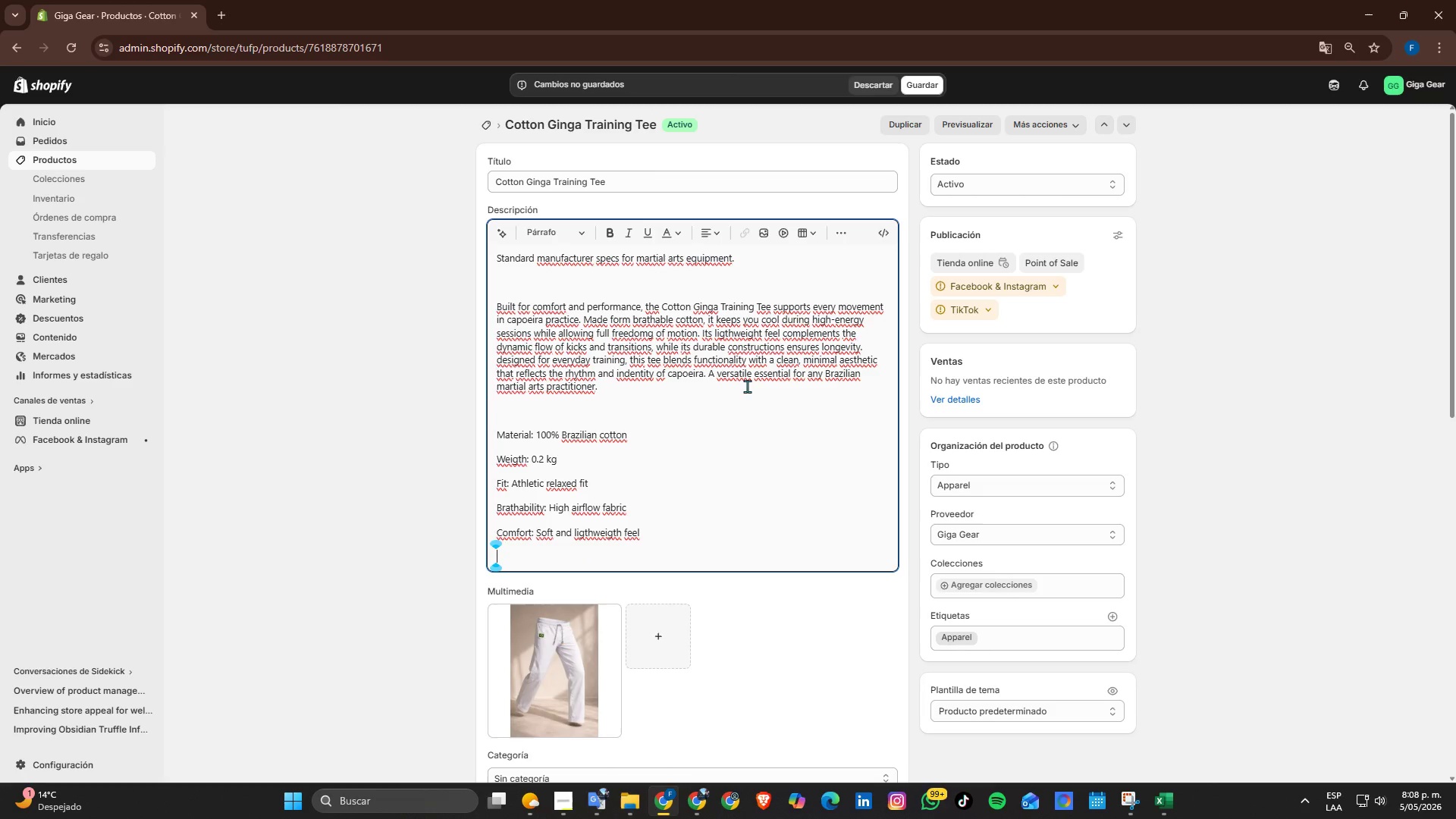 
type(Use> Daily training and movement)
 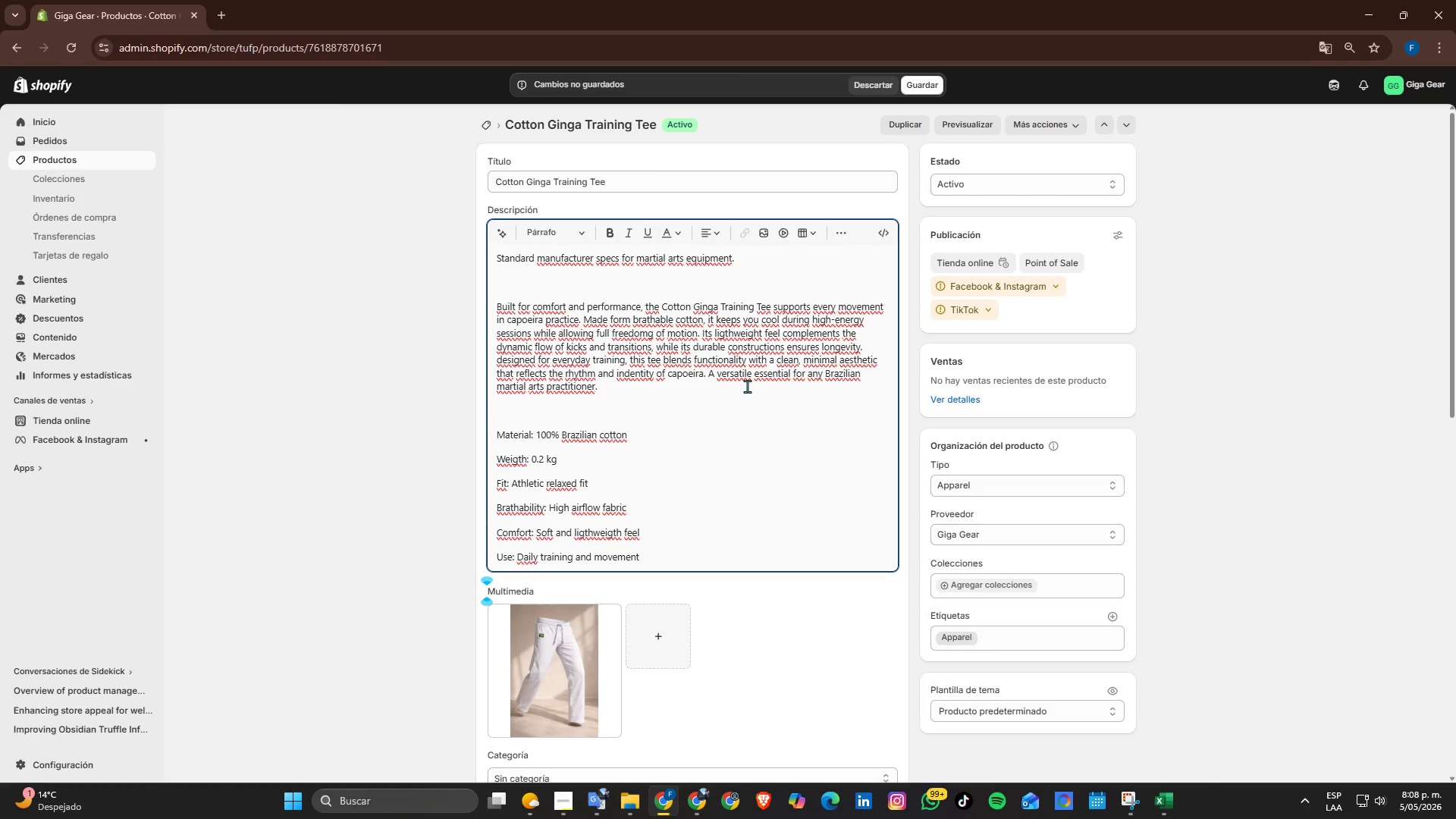 
wait(7.22)
 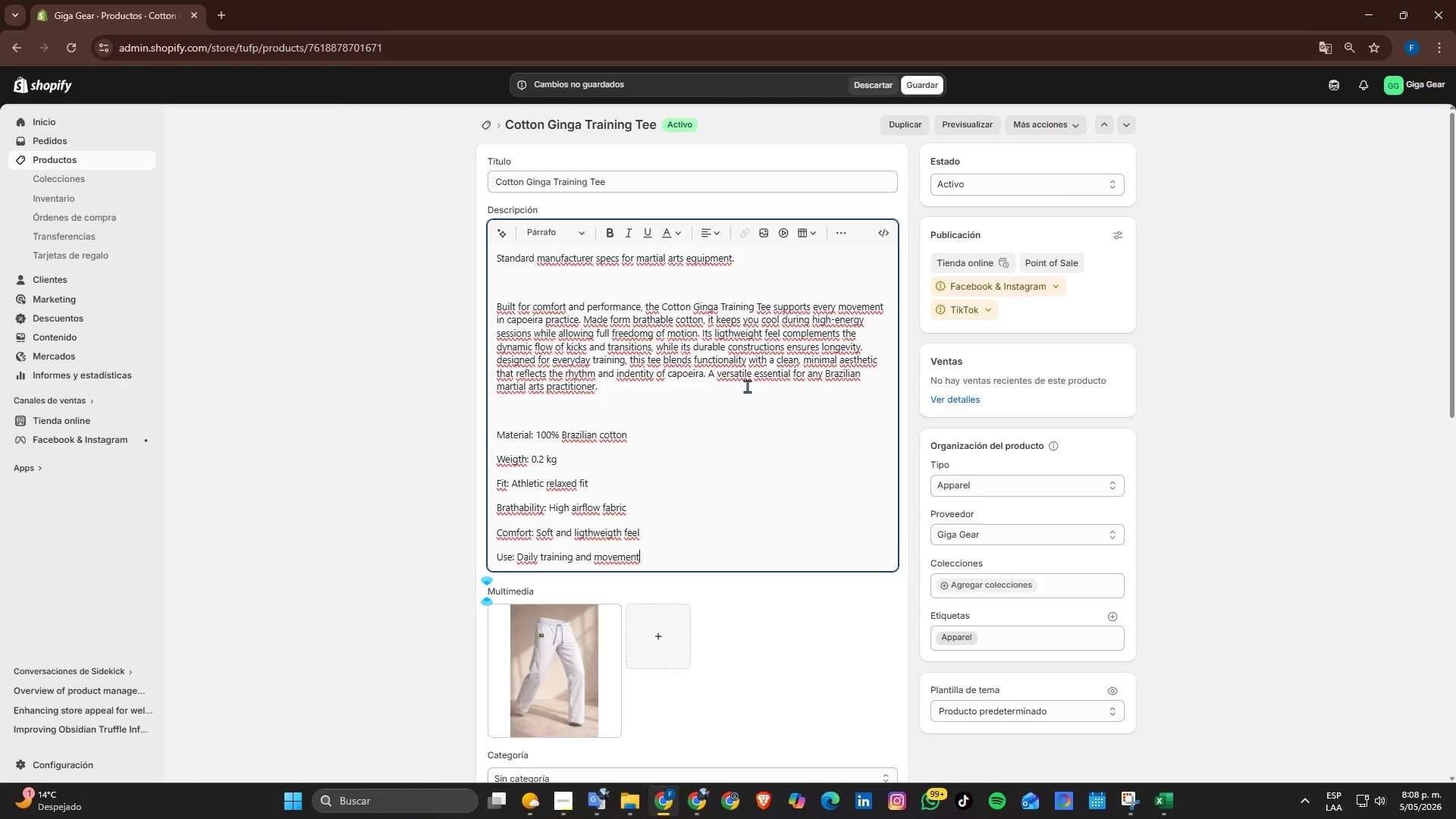 
left_click_drag(start_coordinate=[670, 560], to_coordinate=[497, 431])
 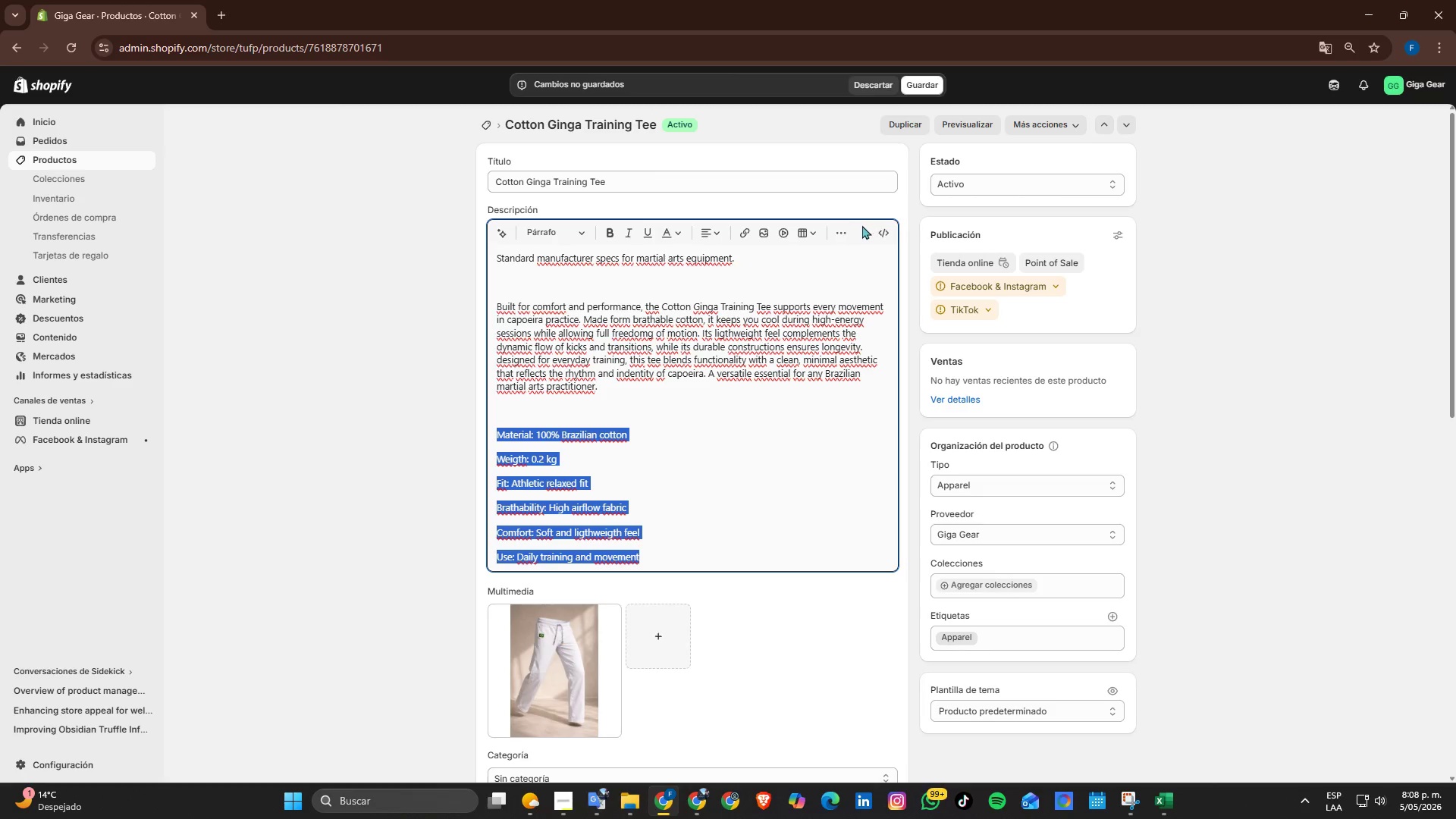 
left_click([841, 234])
 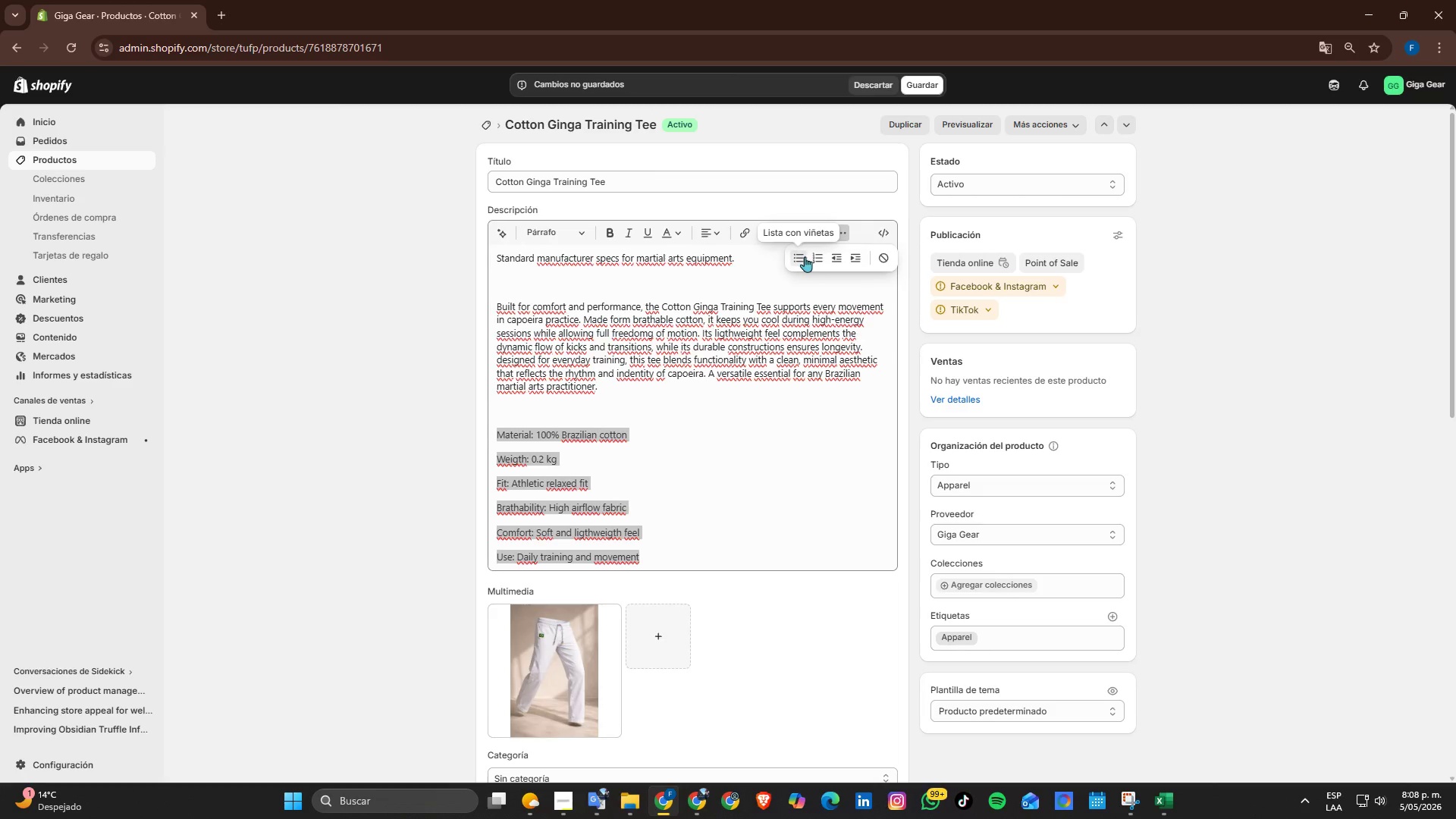 
left_click([745, 451])
 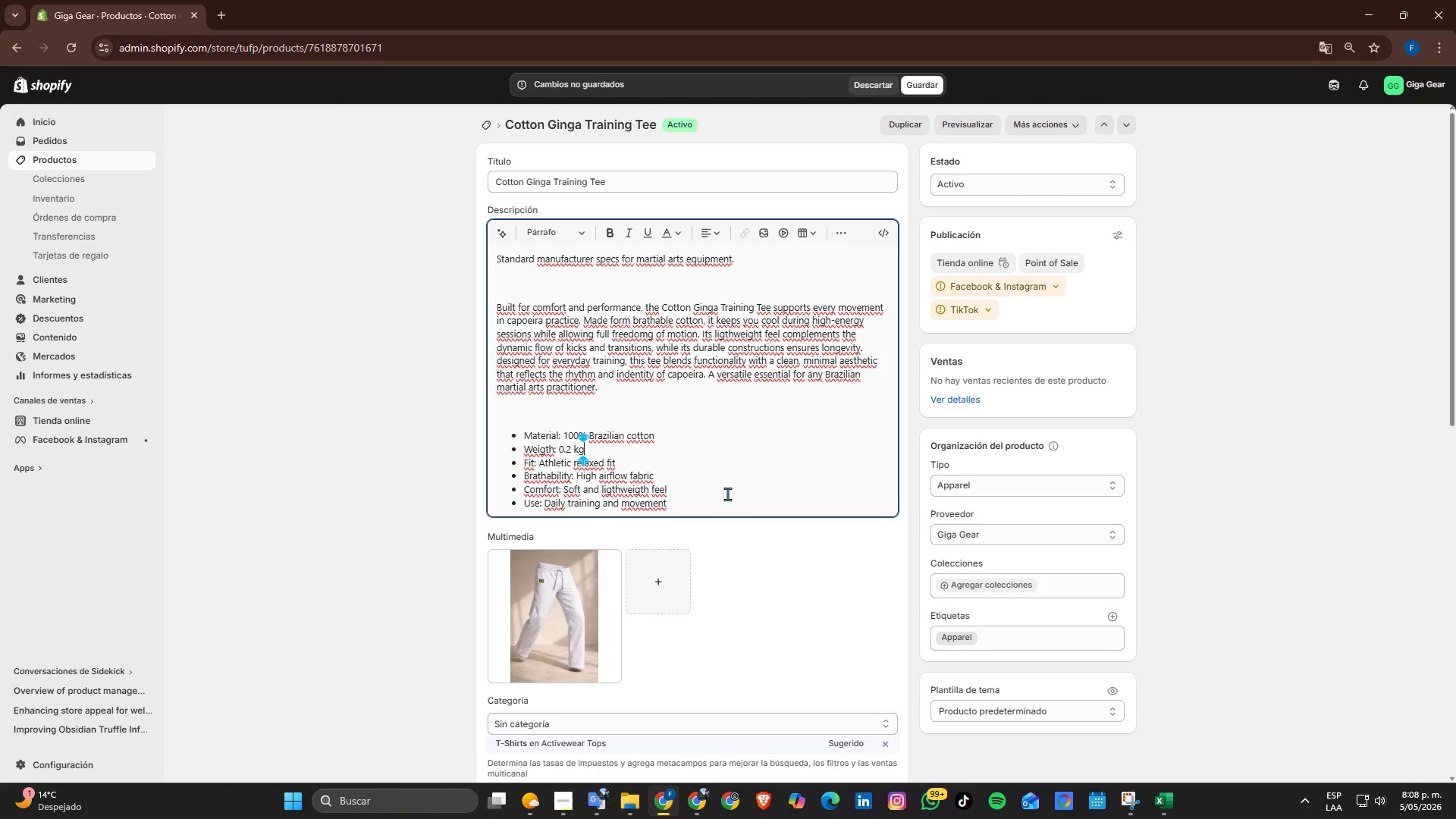 
wait(9.39)
 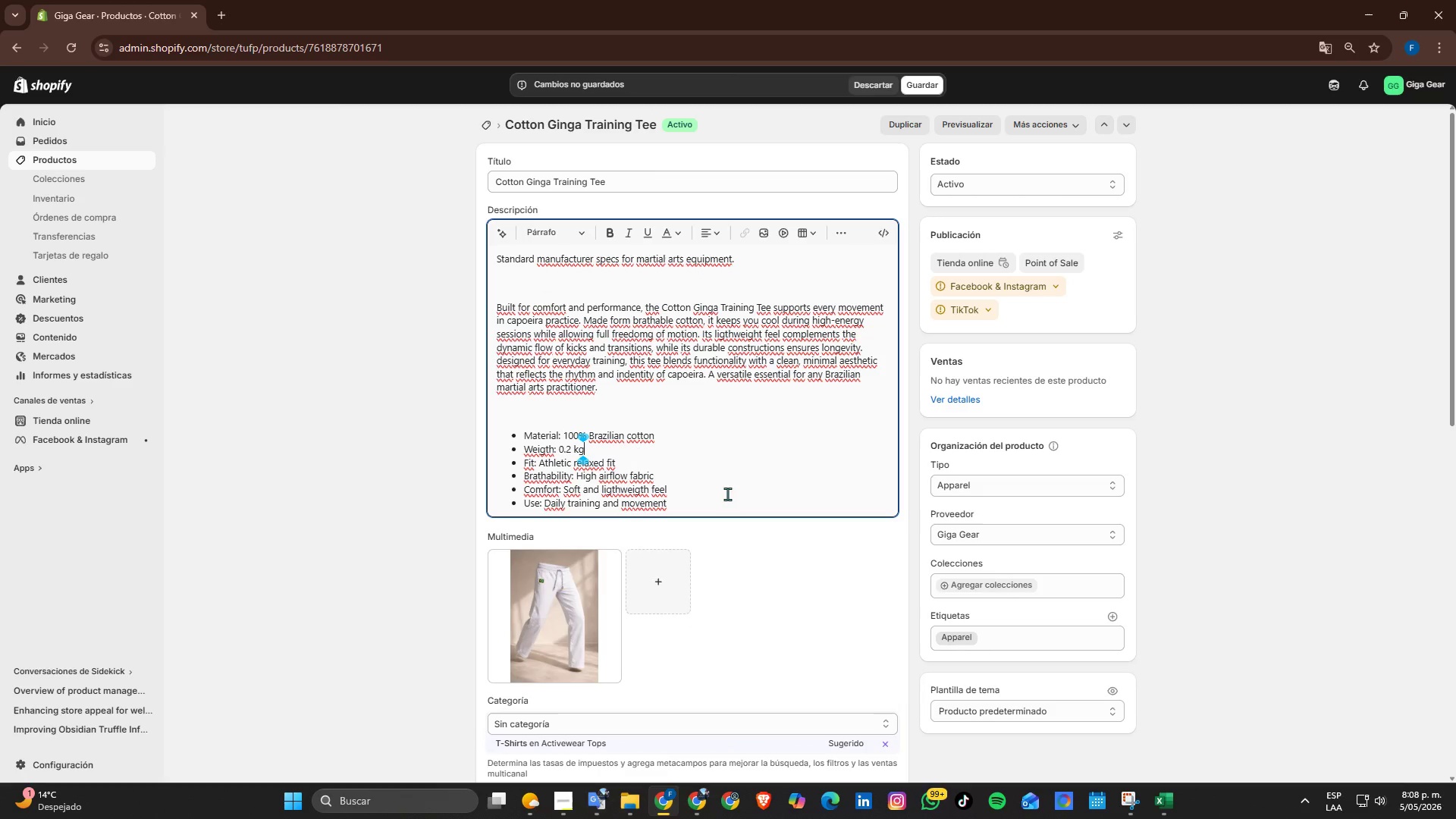 
left_click([918, 86])
 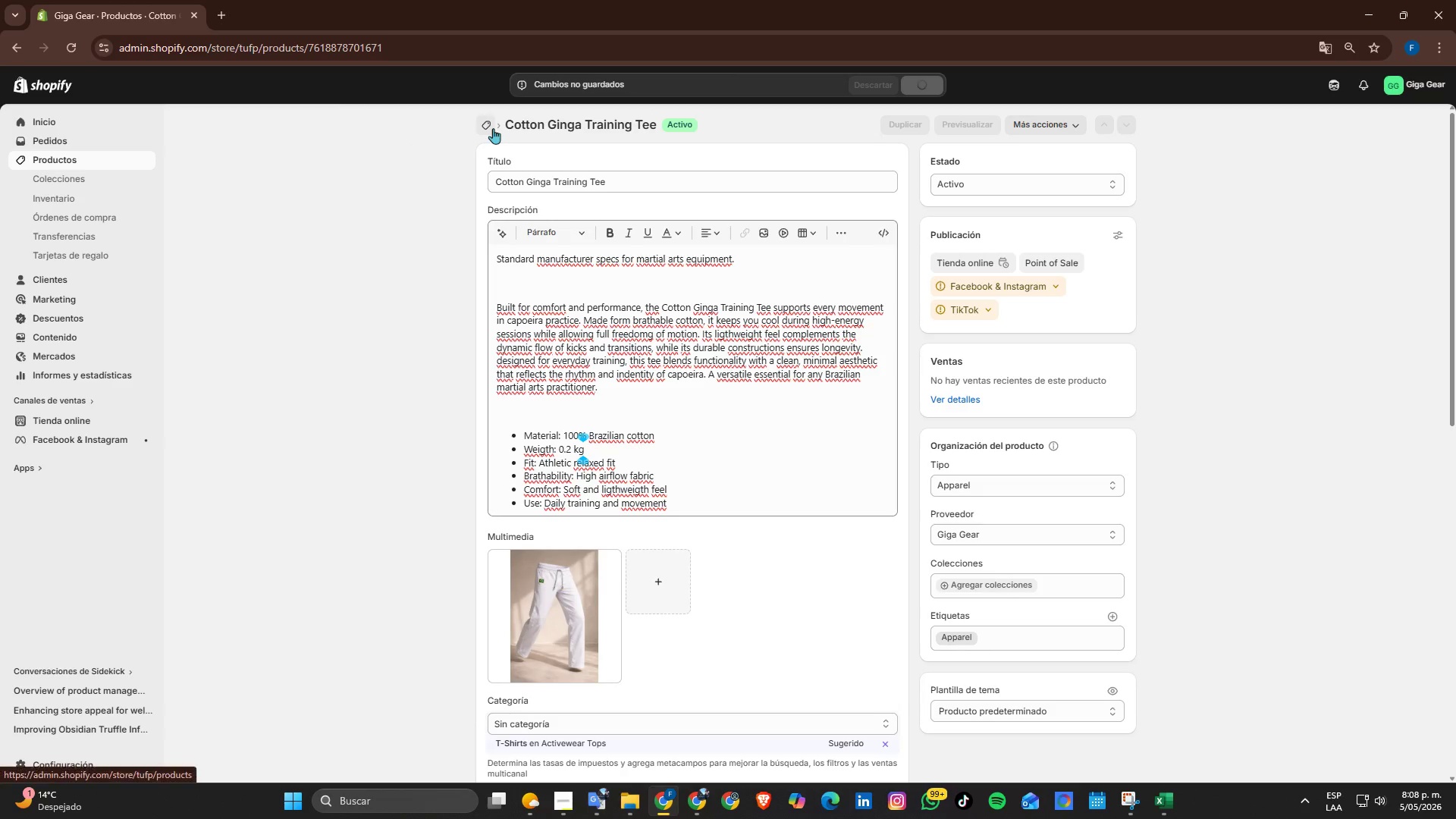 
left_click([493, 128])
 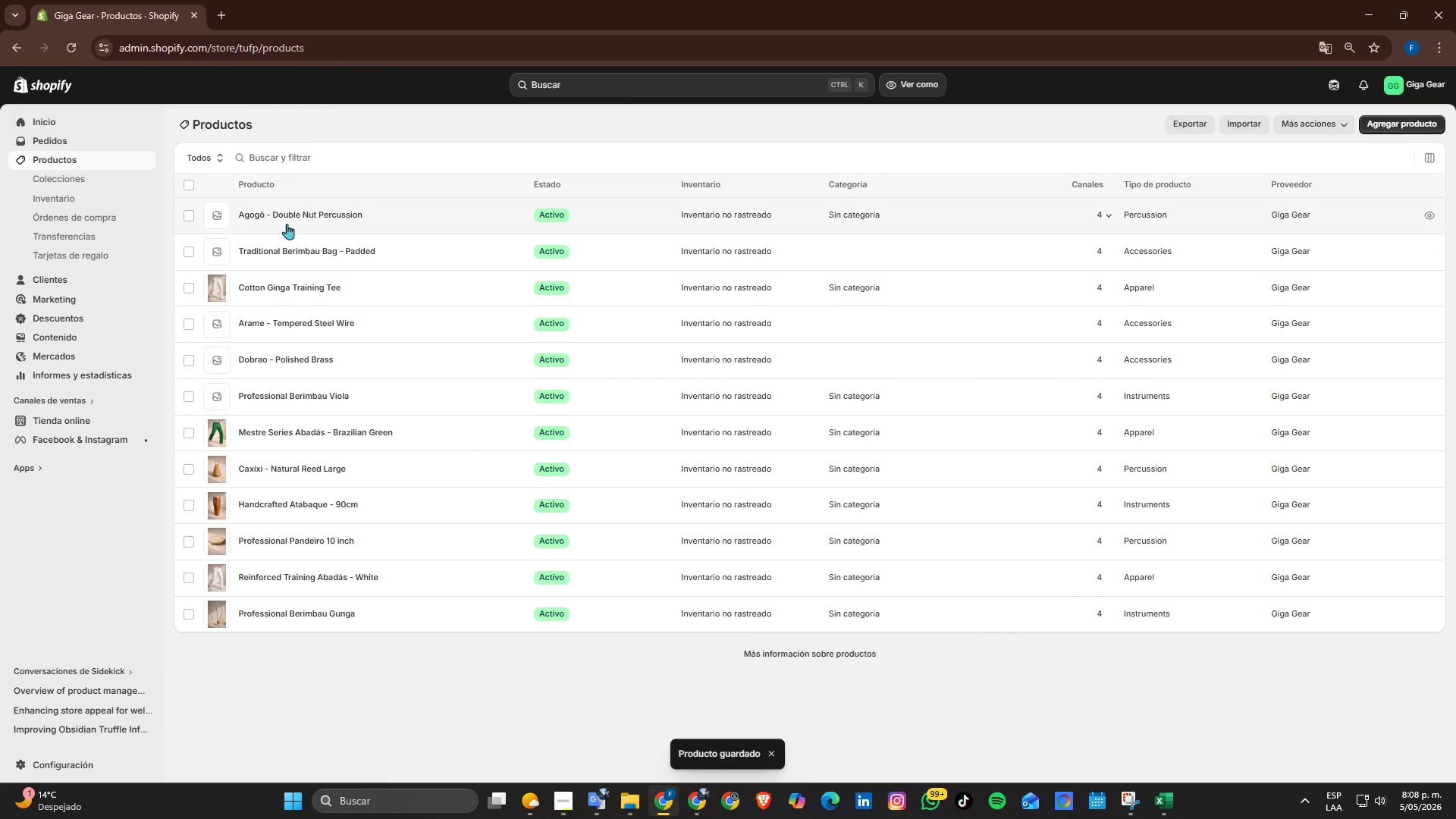 
left_click([303, 212])
 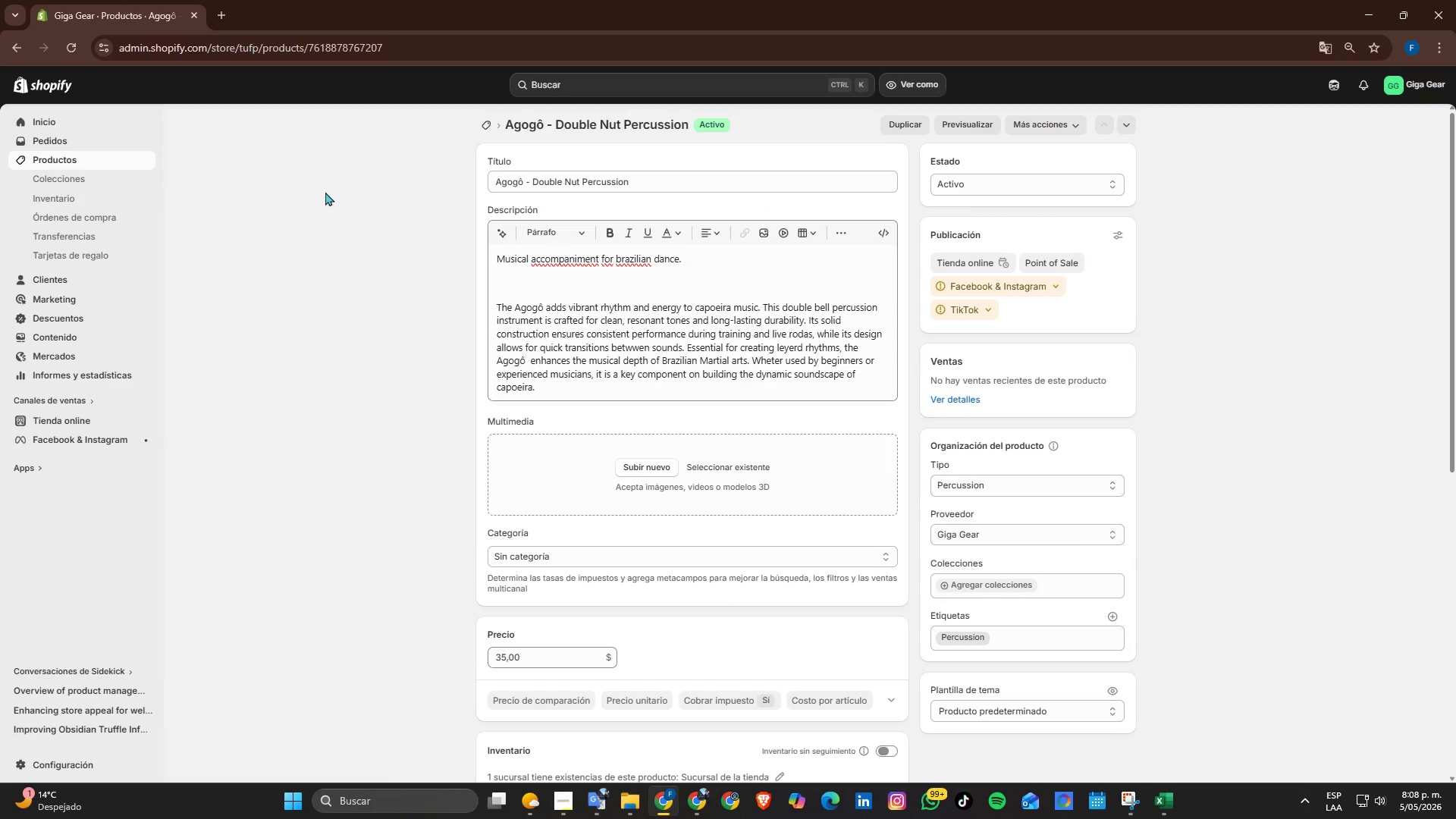 
wait(5.06)
 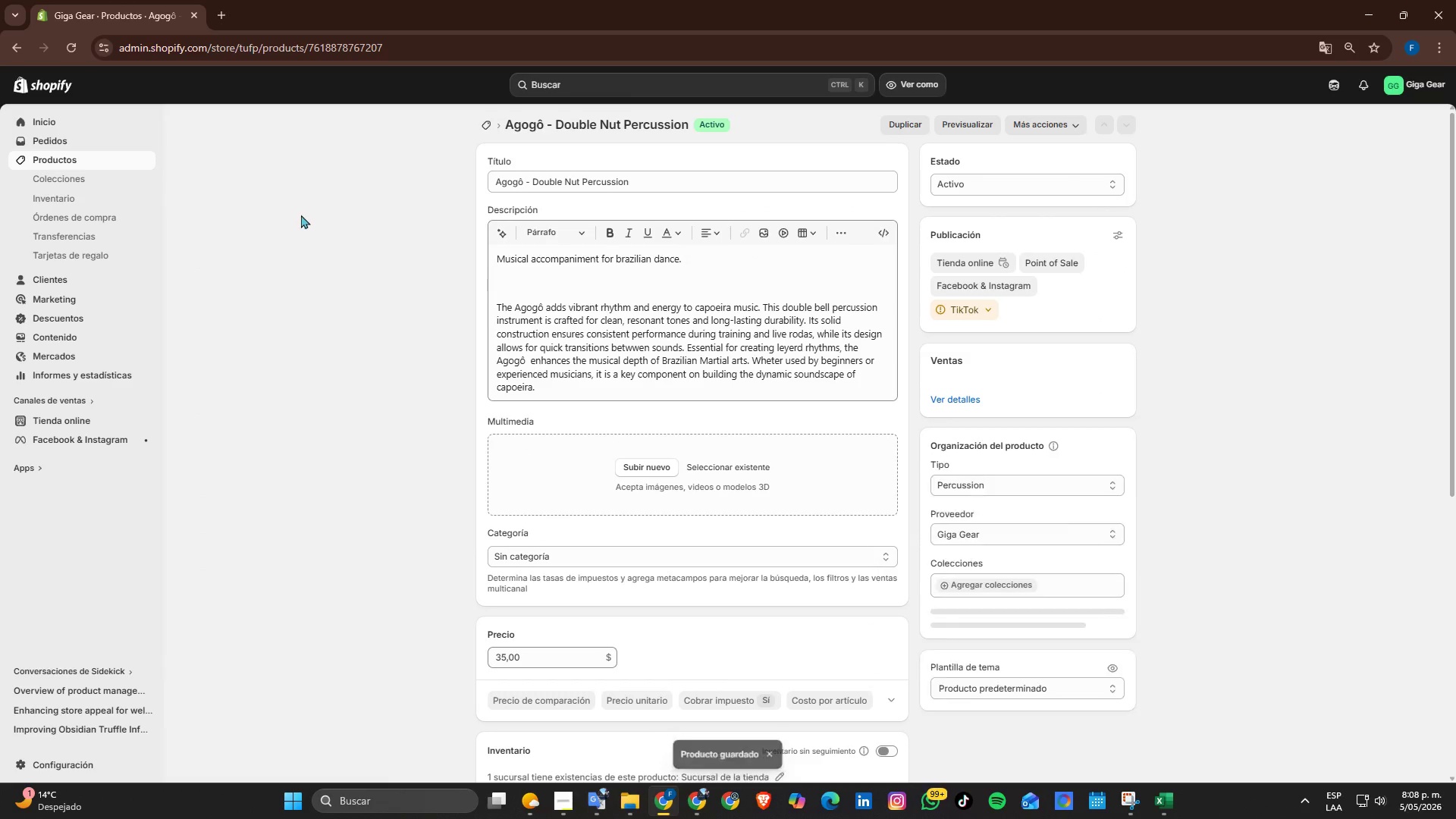 
left_click([761, 382])
 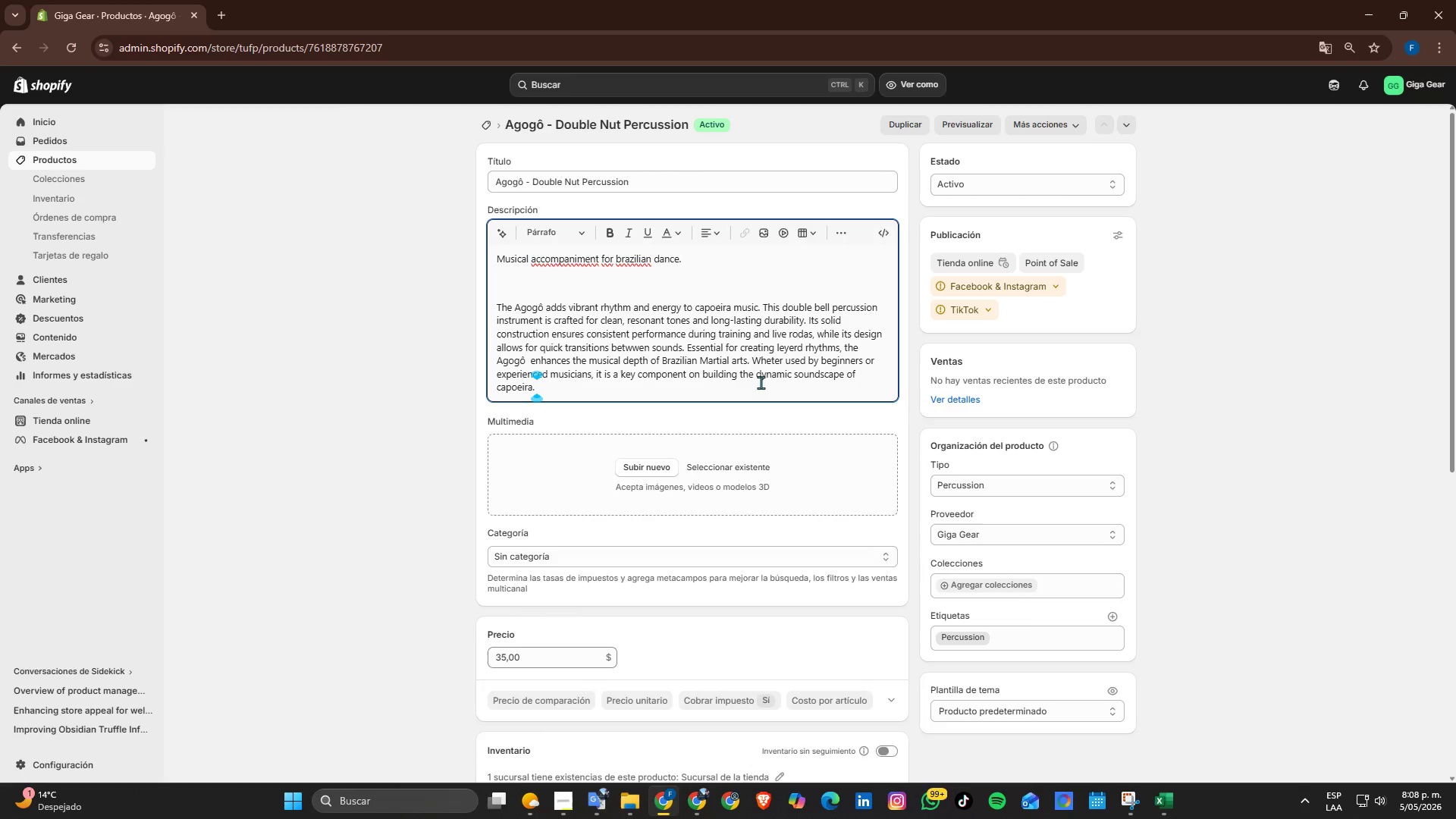 
key(NumpadEnter)
 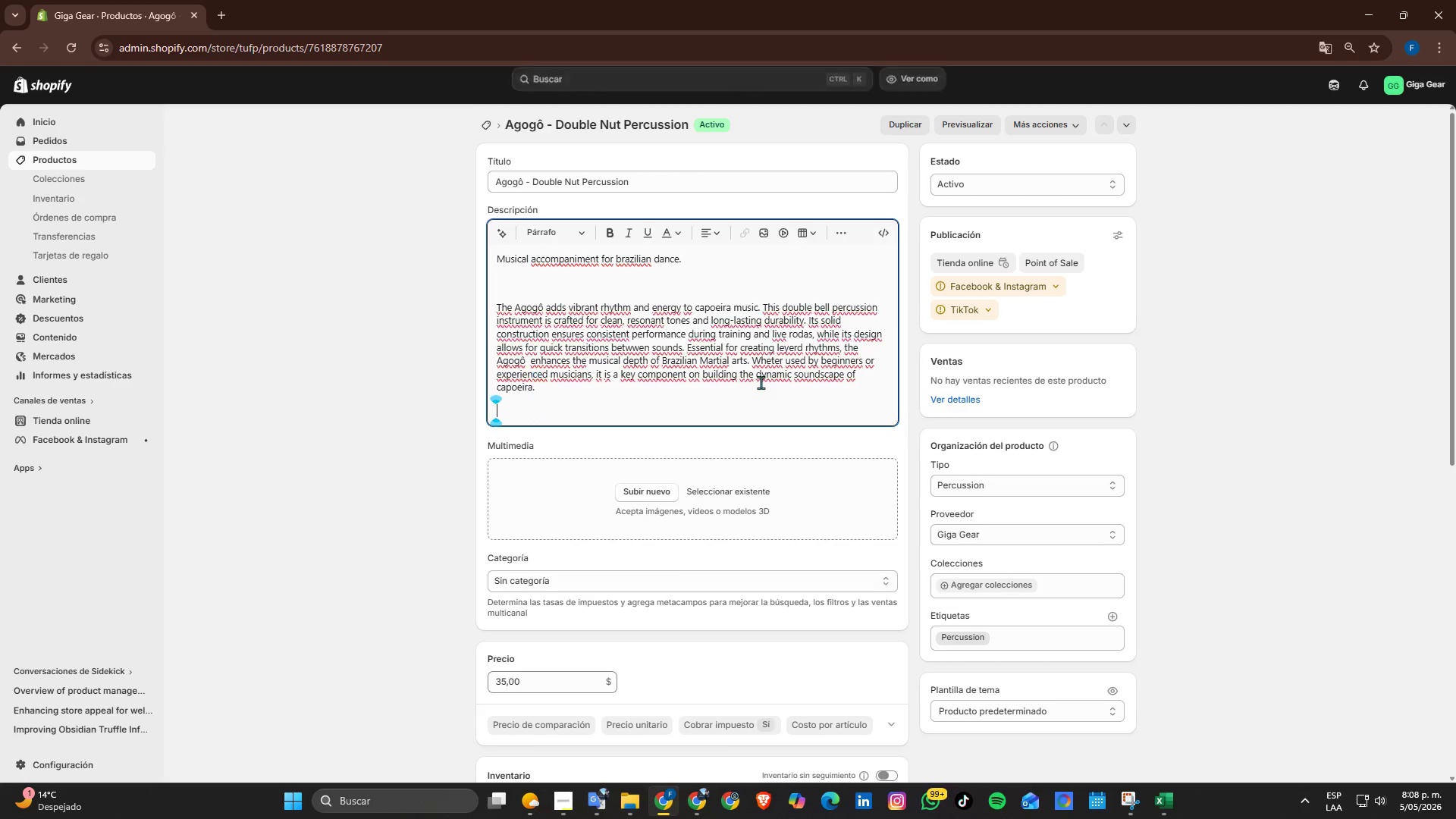 
key(NumpadEnter)
 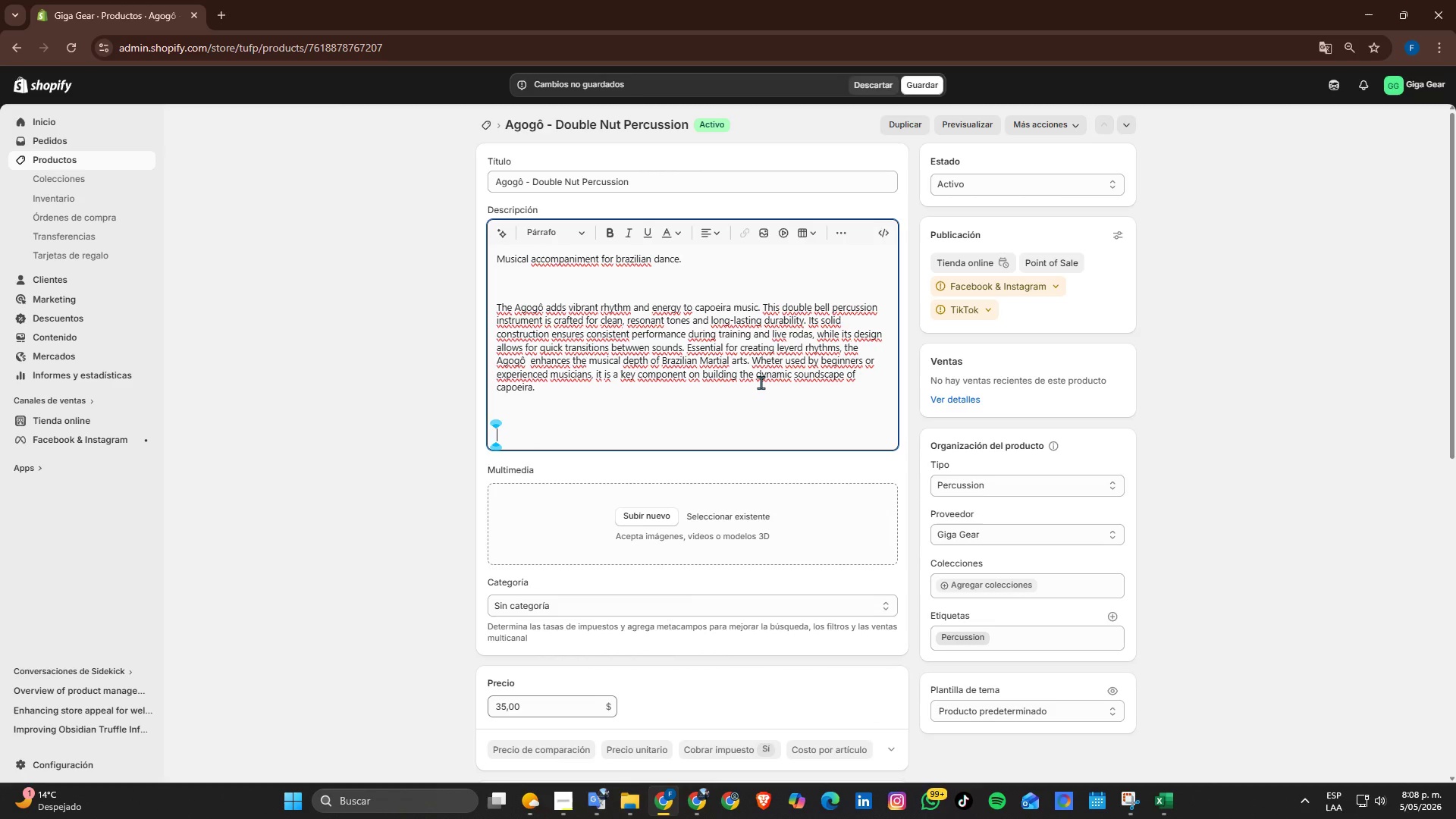 
type(MAterial)
key(Backspace)
key(Backspace)
key(Backspace)
key(Backspace)
key(Backspace)
key(Backspace)
key(Backspace)
type(aterial> NAtual metal alloy)
 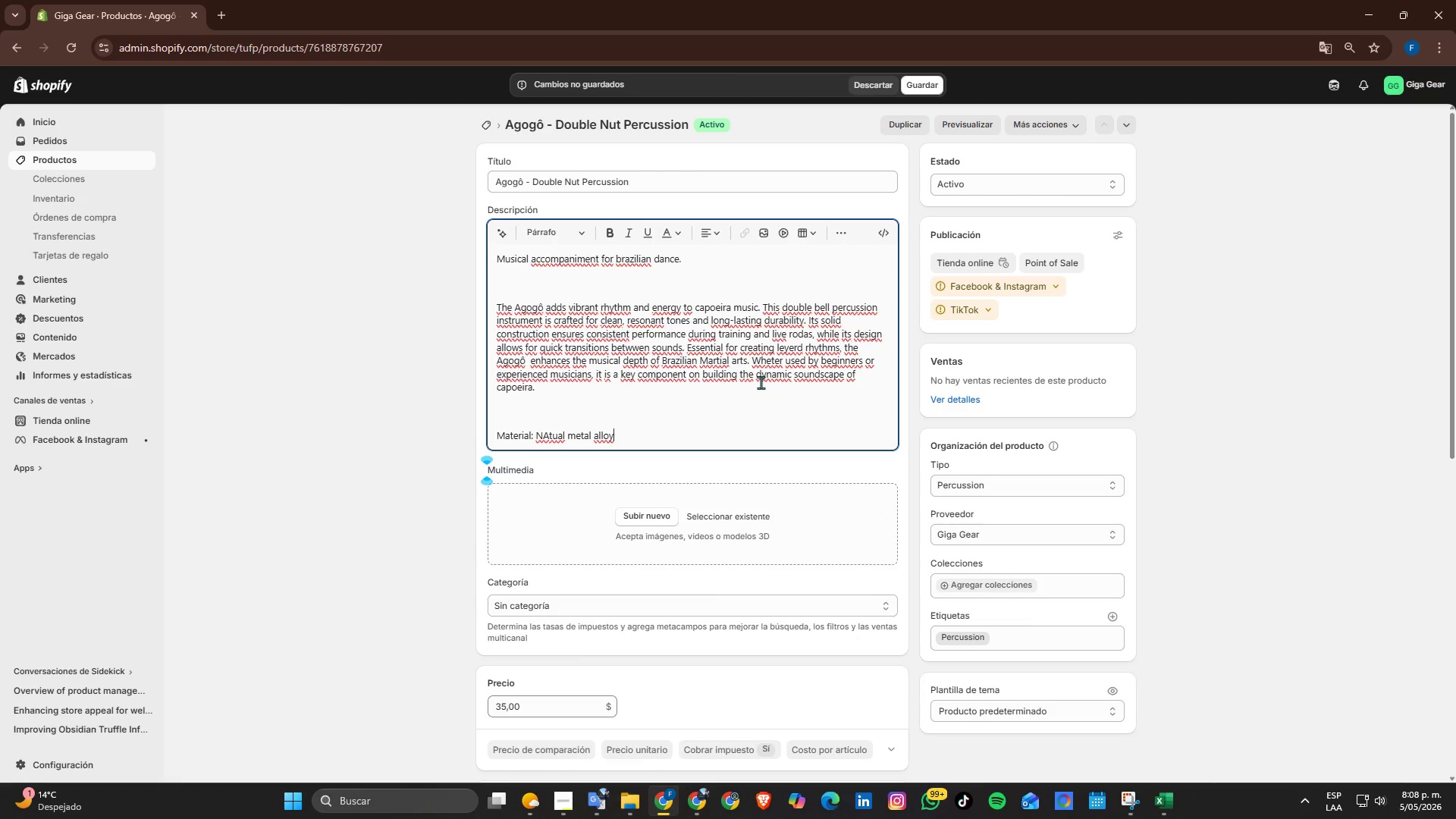 
key(Enter)
 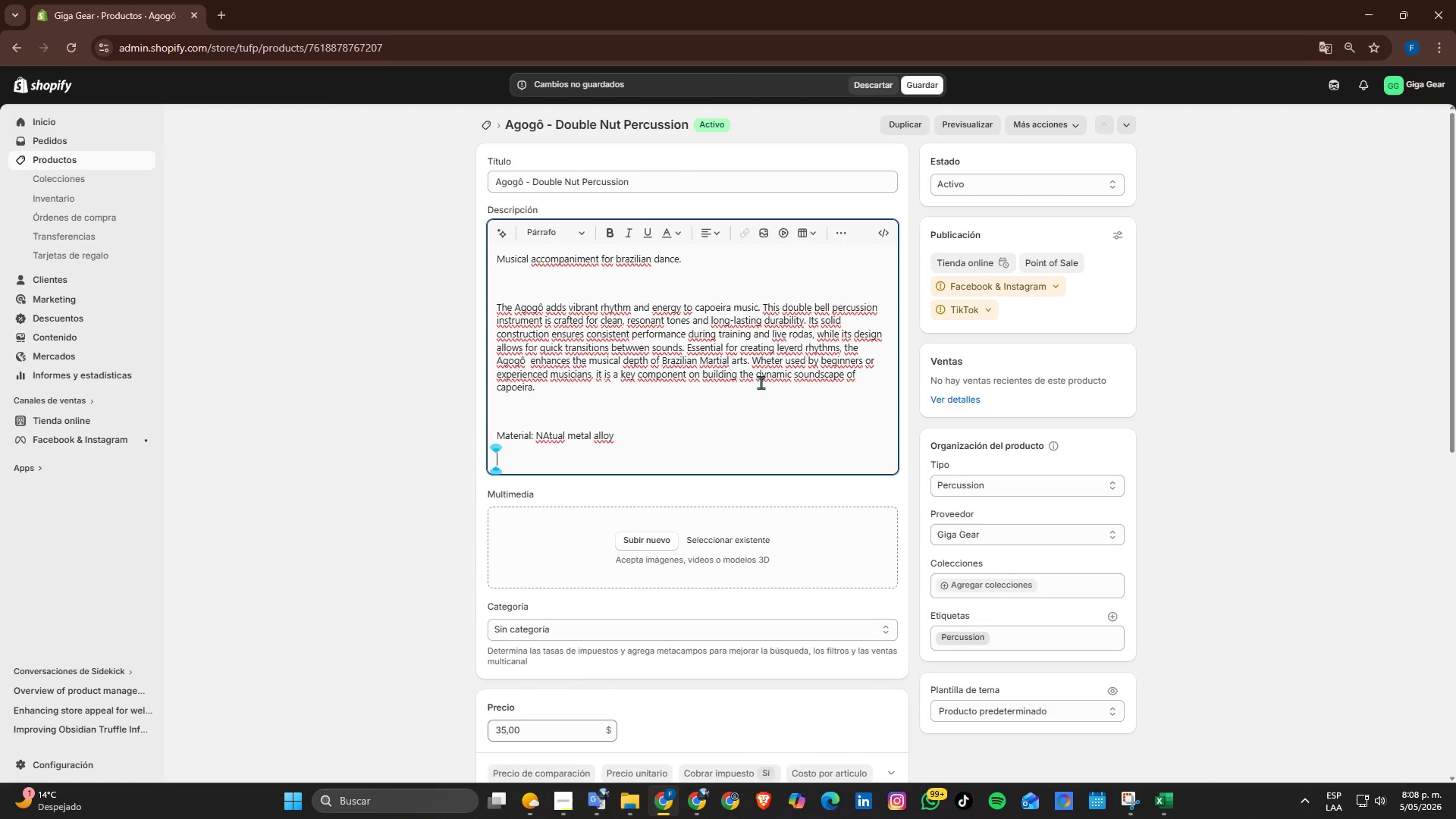 
type(Weigth> 03 kg)
key(Backspace)
key(Backspace)
key(Backspace)
key(Backspace)
type(.3 kg)
 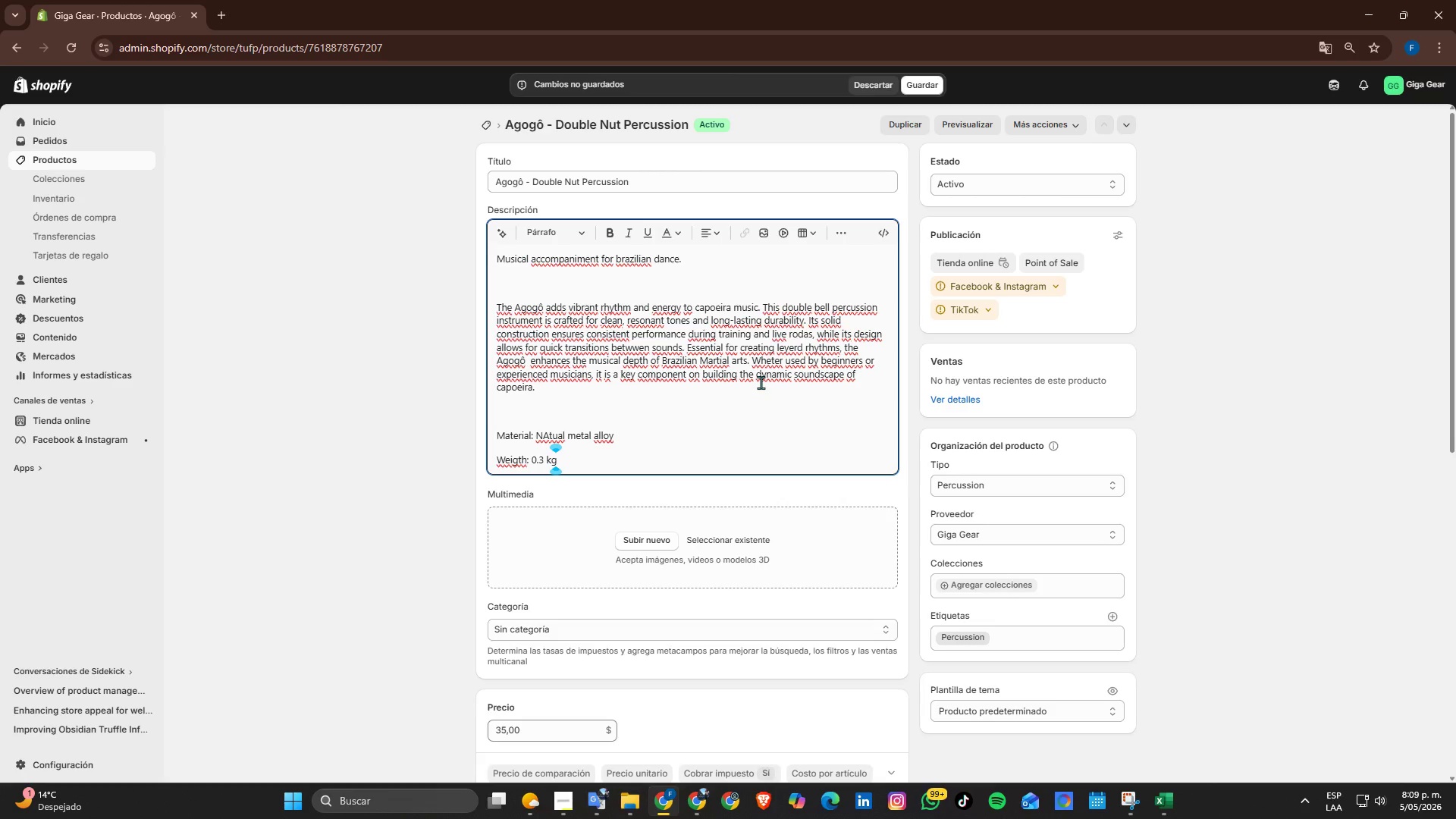 
 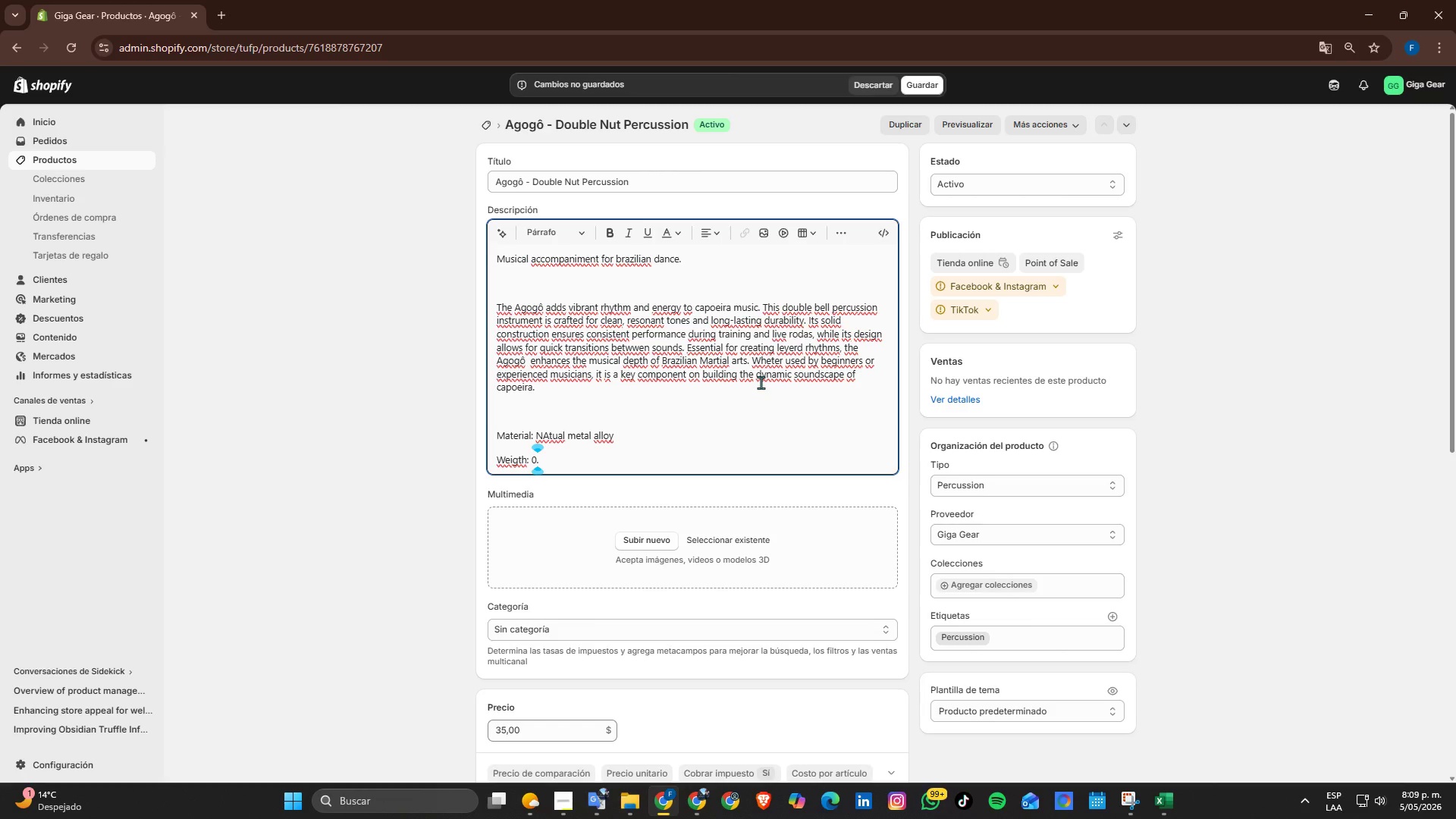 
key(Enter)
 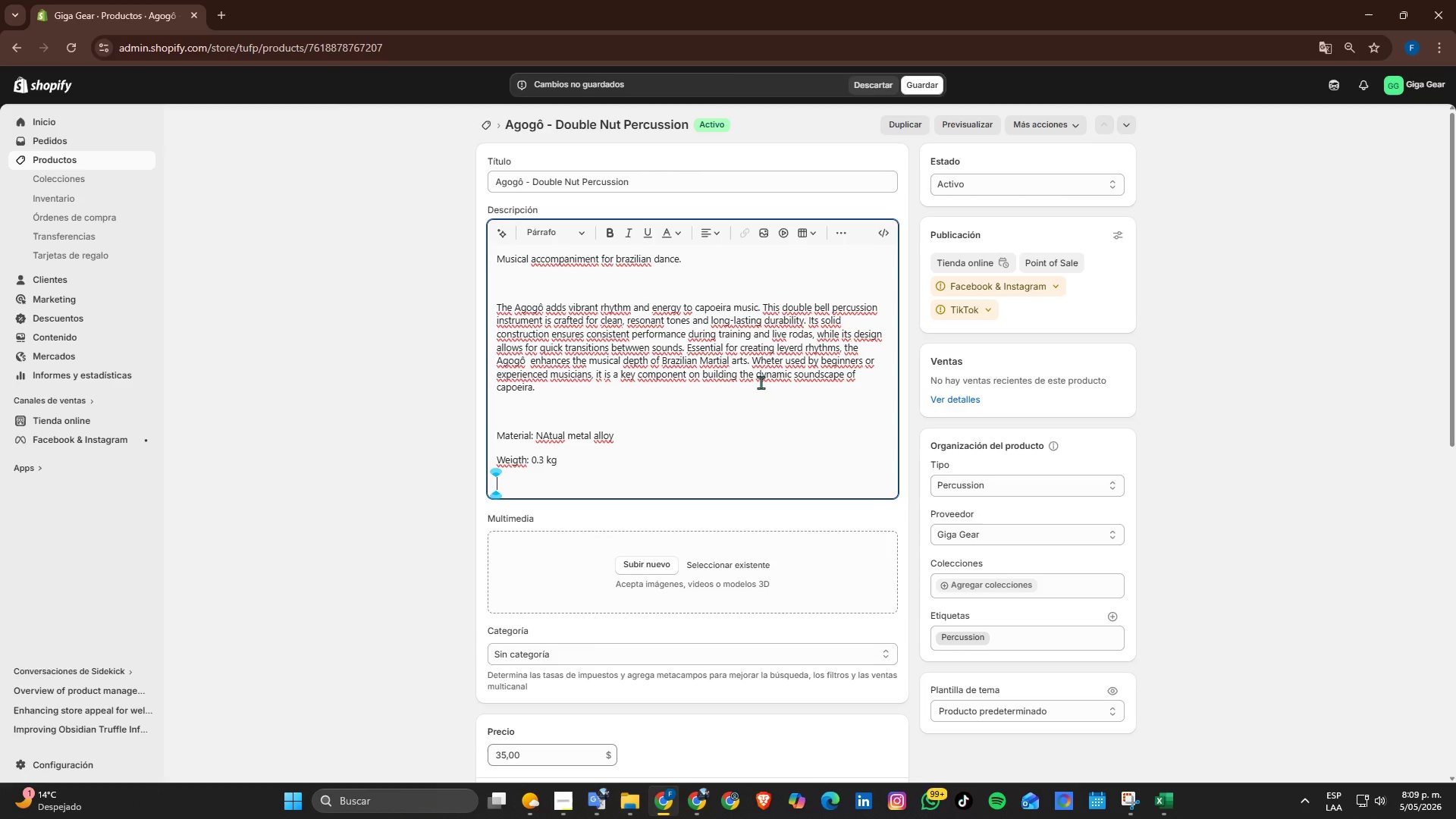 
type(De)
key(Backspace)
type(imensions 30 x 15 x 10 cm)
 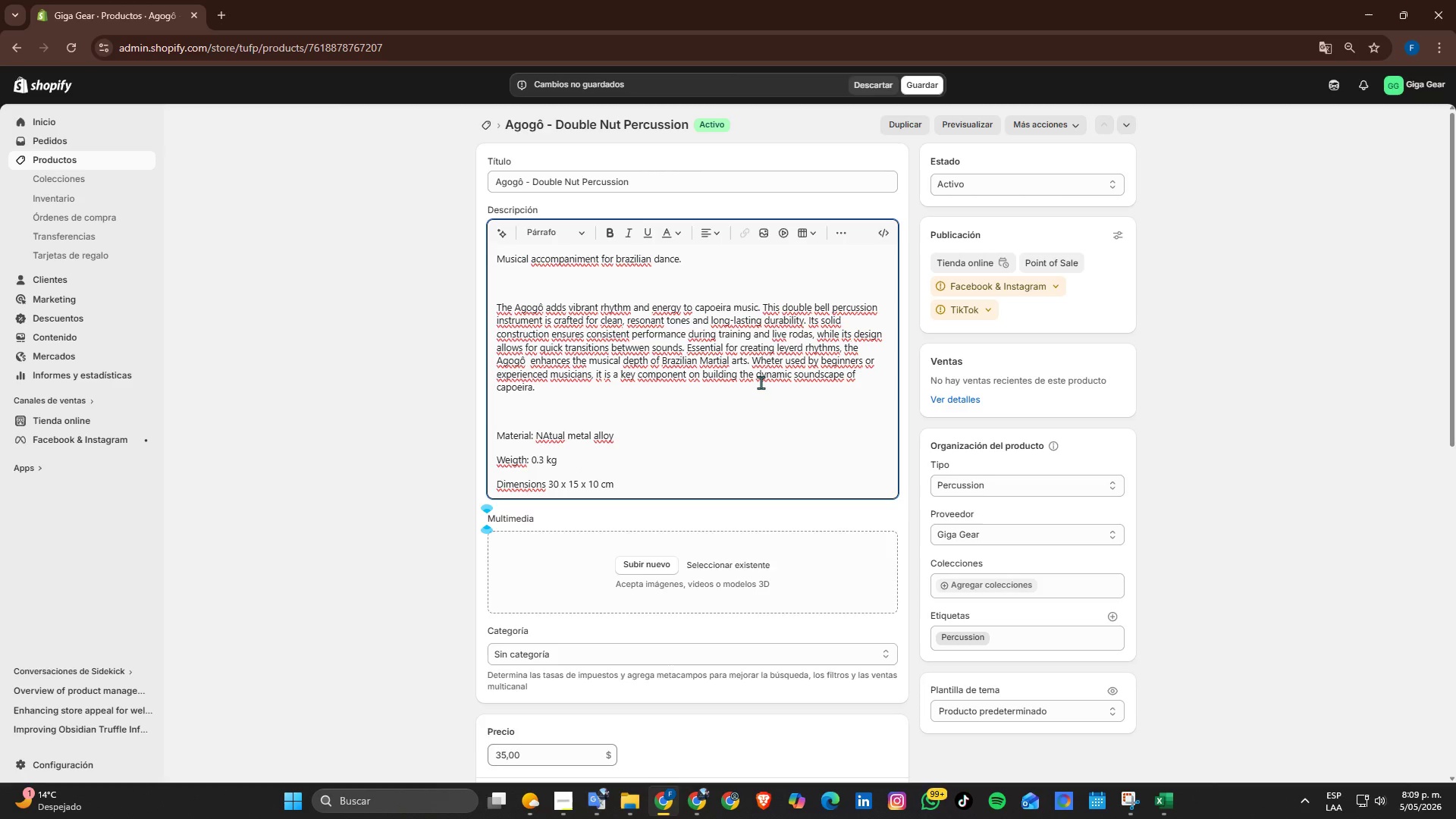 
key(Enter)
 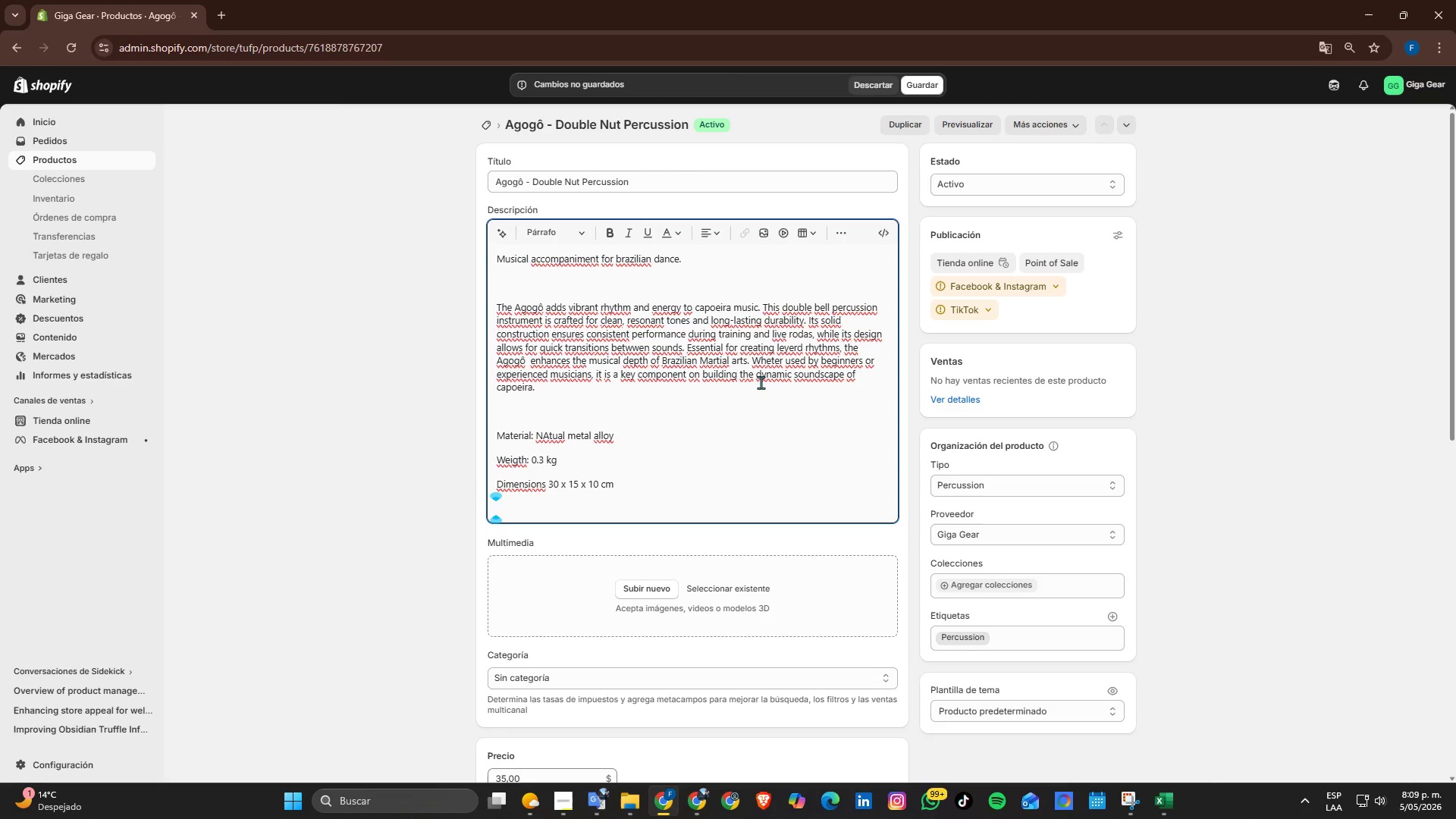 
type(Son)
key(Backspace)
type(und> du)
key(Backspace)
key(Backspace)
type(Dual-tone bell resonance)
 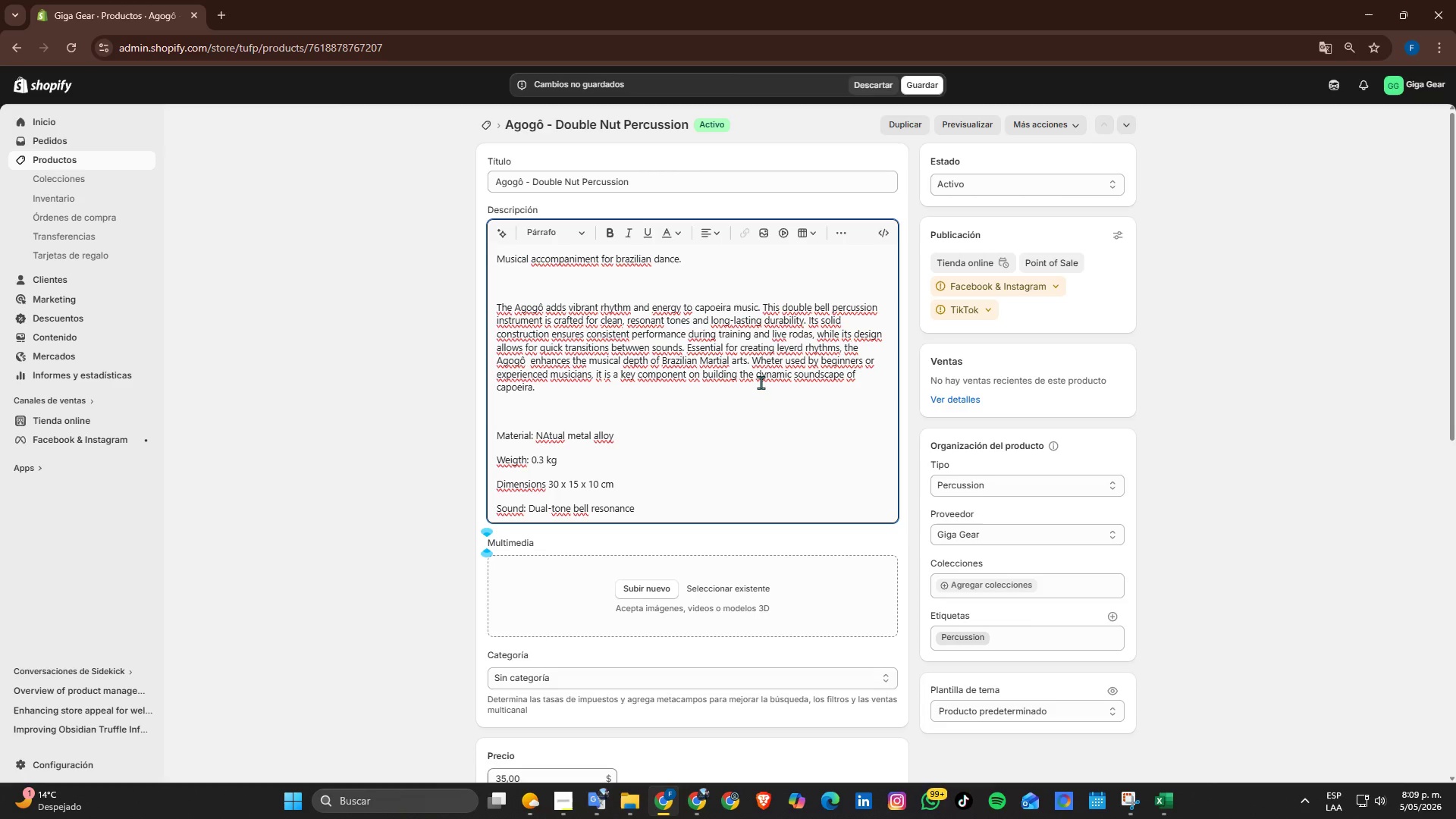 
key(Enter)
 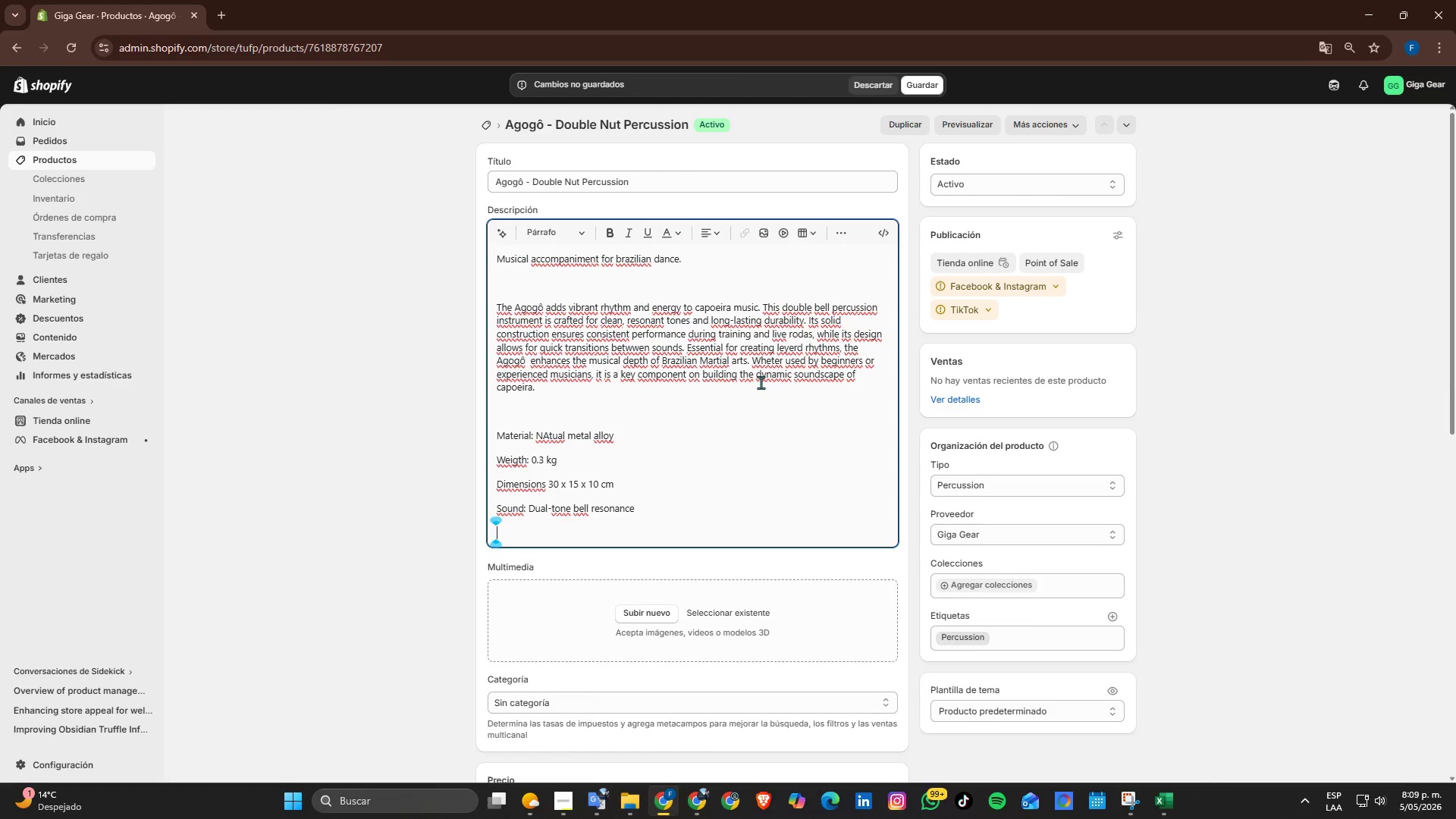 
type(GR)
key(Backspace)
type(eip)
key(Backspace)
key(Backspace)
key(Backspace)
type(rip> Easy-g)
key(Backspace)
type(handlo)
key(Backspace)
type(ing structure)
 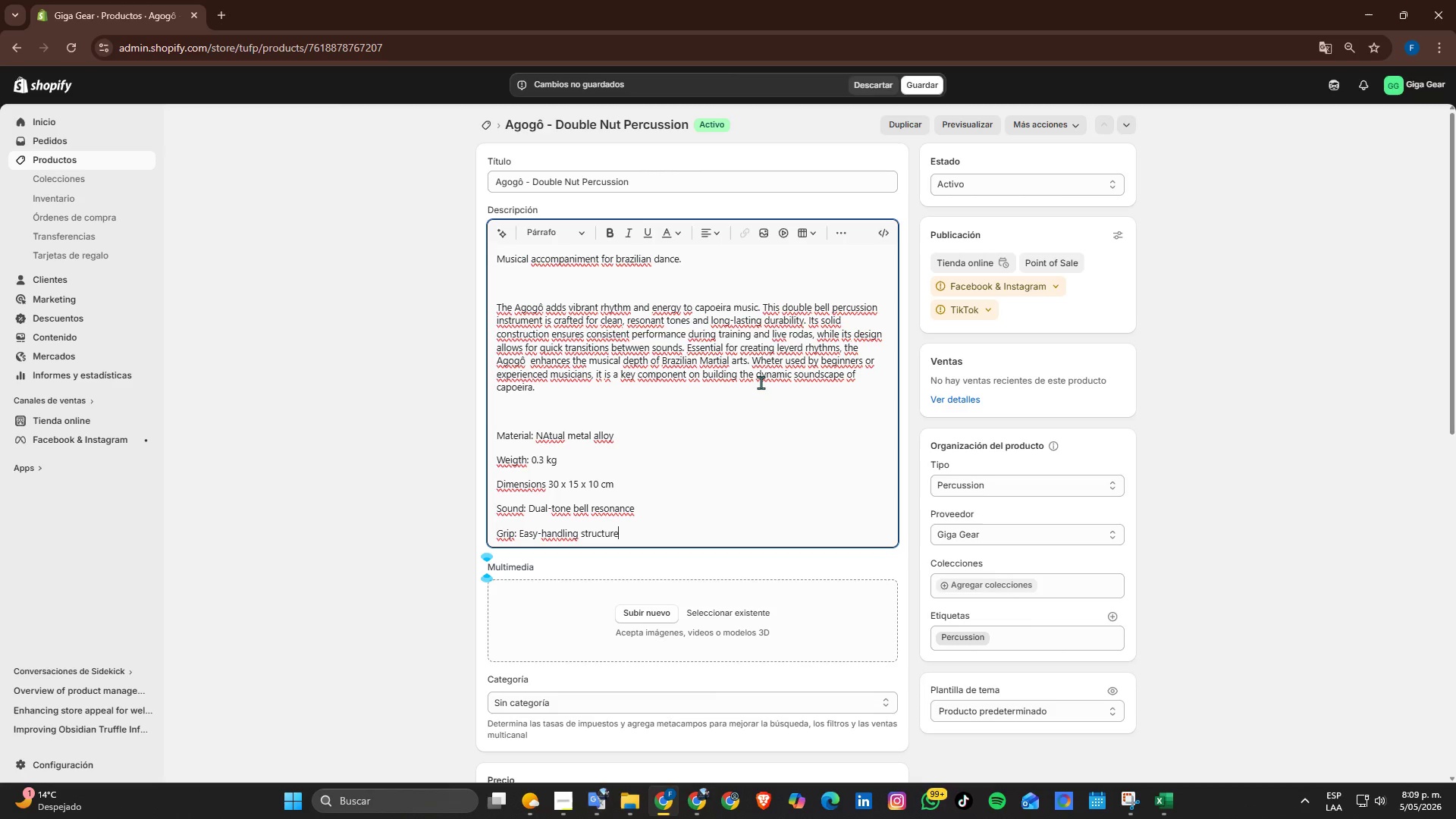 
key(Enter)
 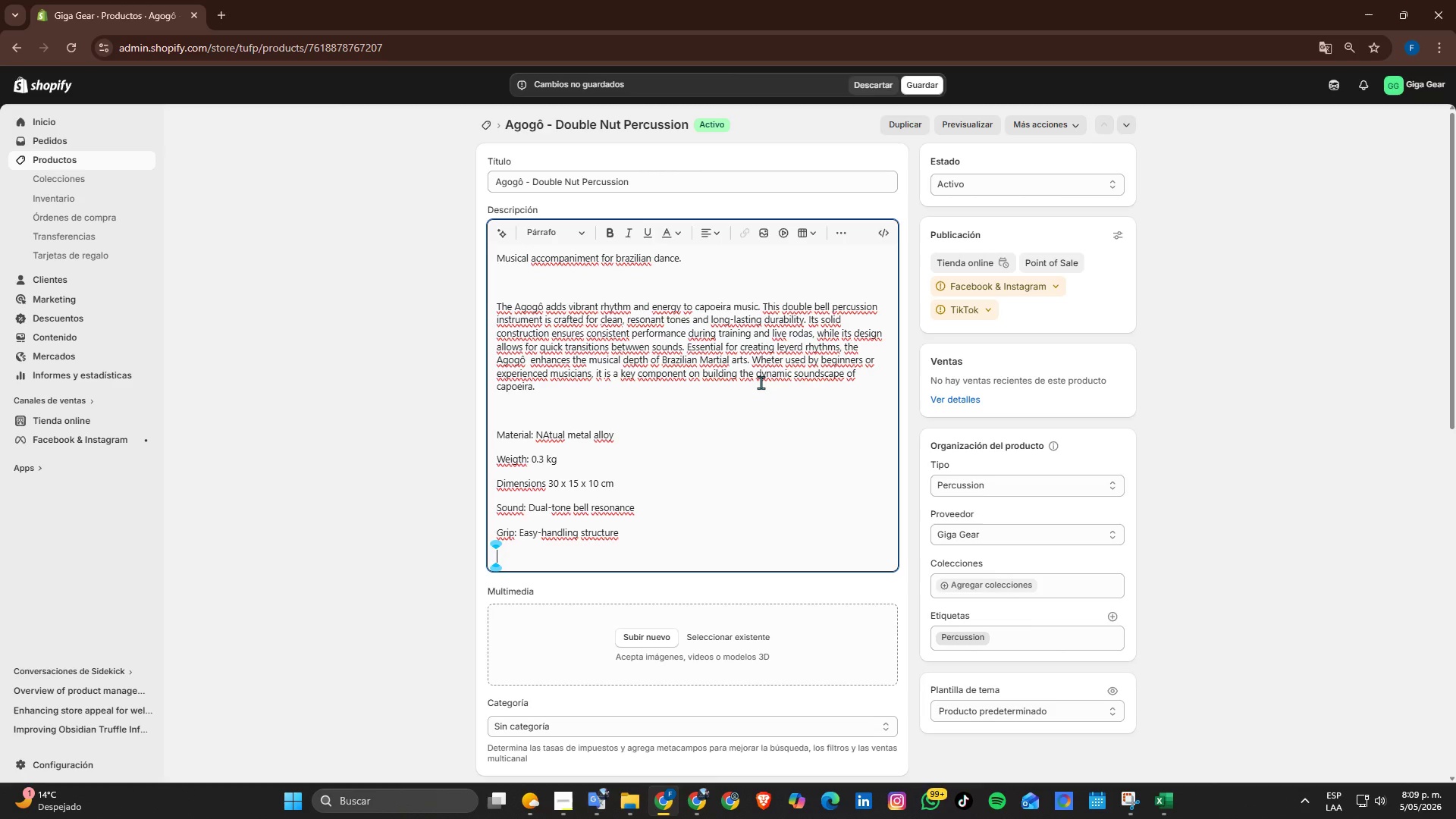 
type(s)
key(Backspace)
type(Use> Capoeira rhythm and percussion)
 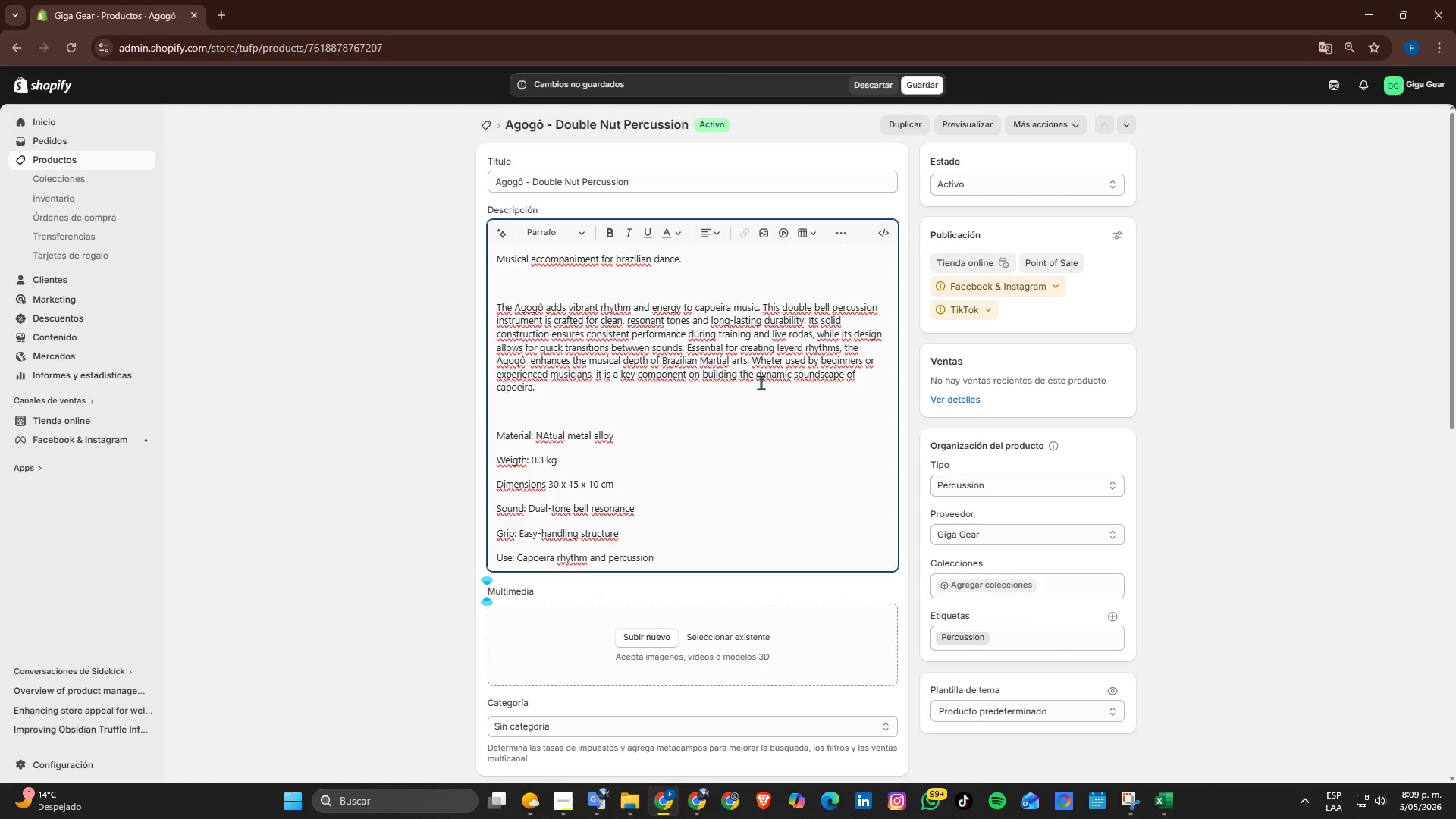 
wait(8.59)
 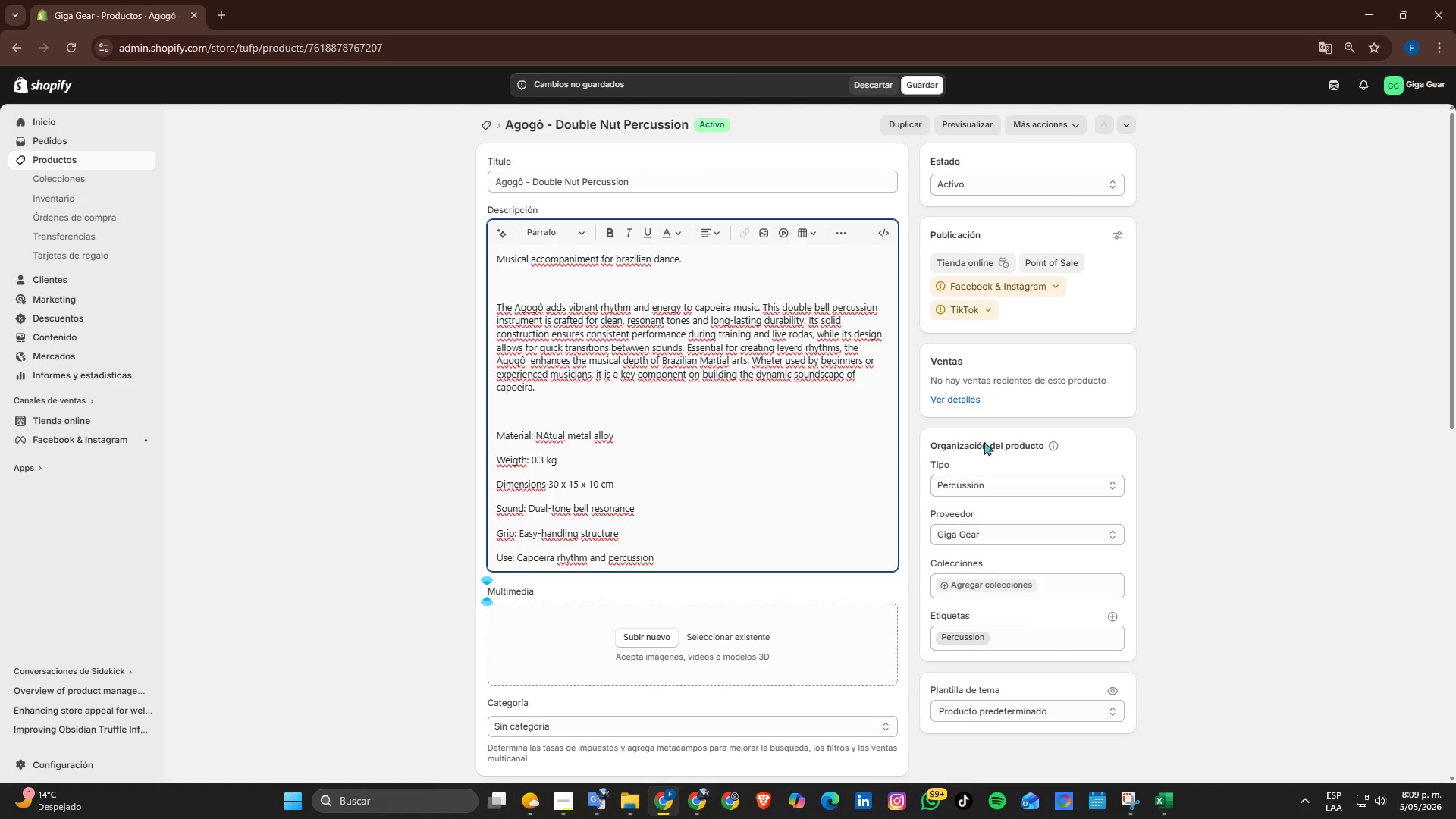 
scroll: coordinate [682, 534], scroll_direction: down, amount: 1.0
 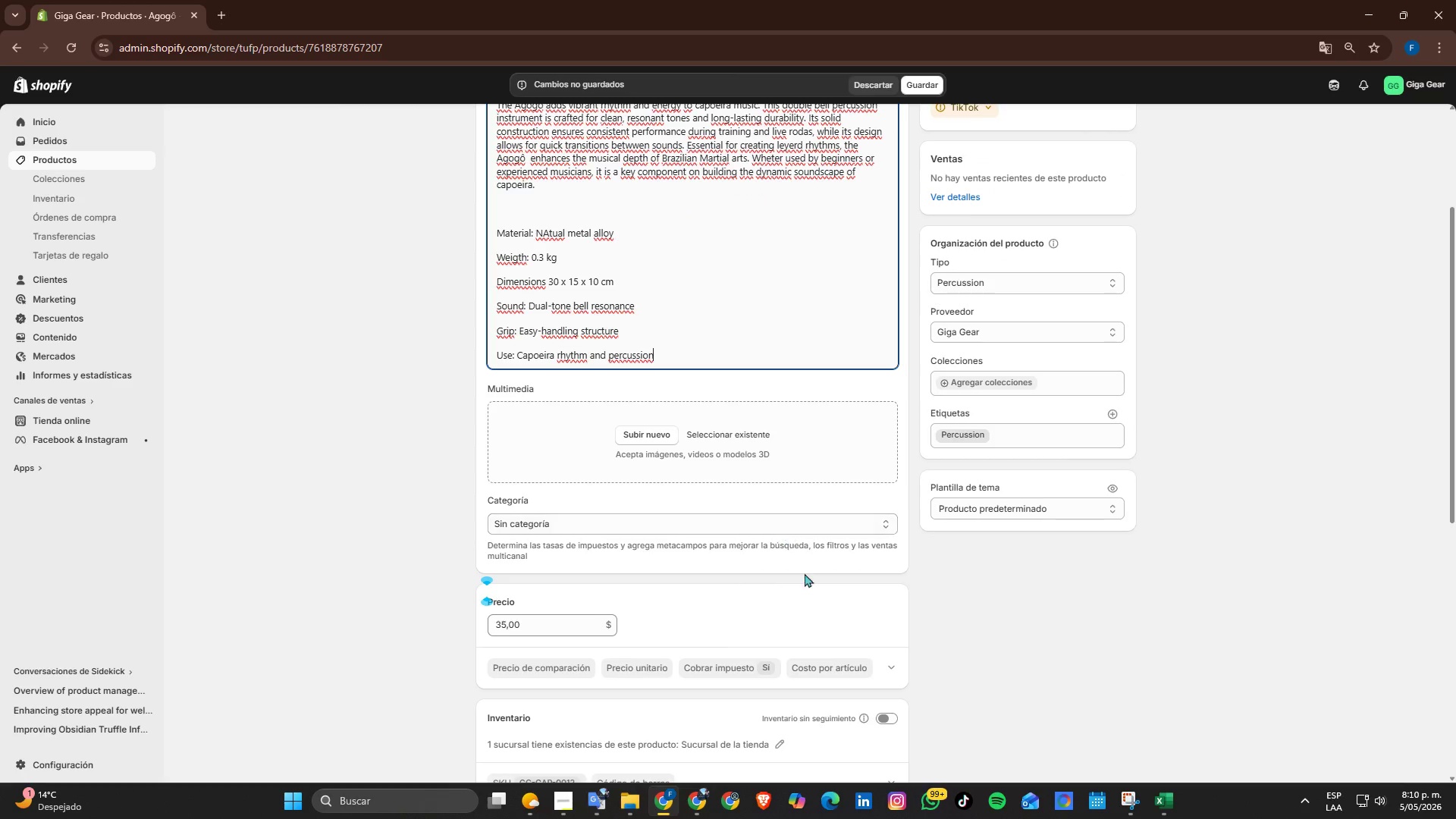 
scroll: coordinate [900, 325], scroll_direction: up, amount: 1.0
 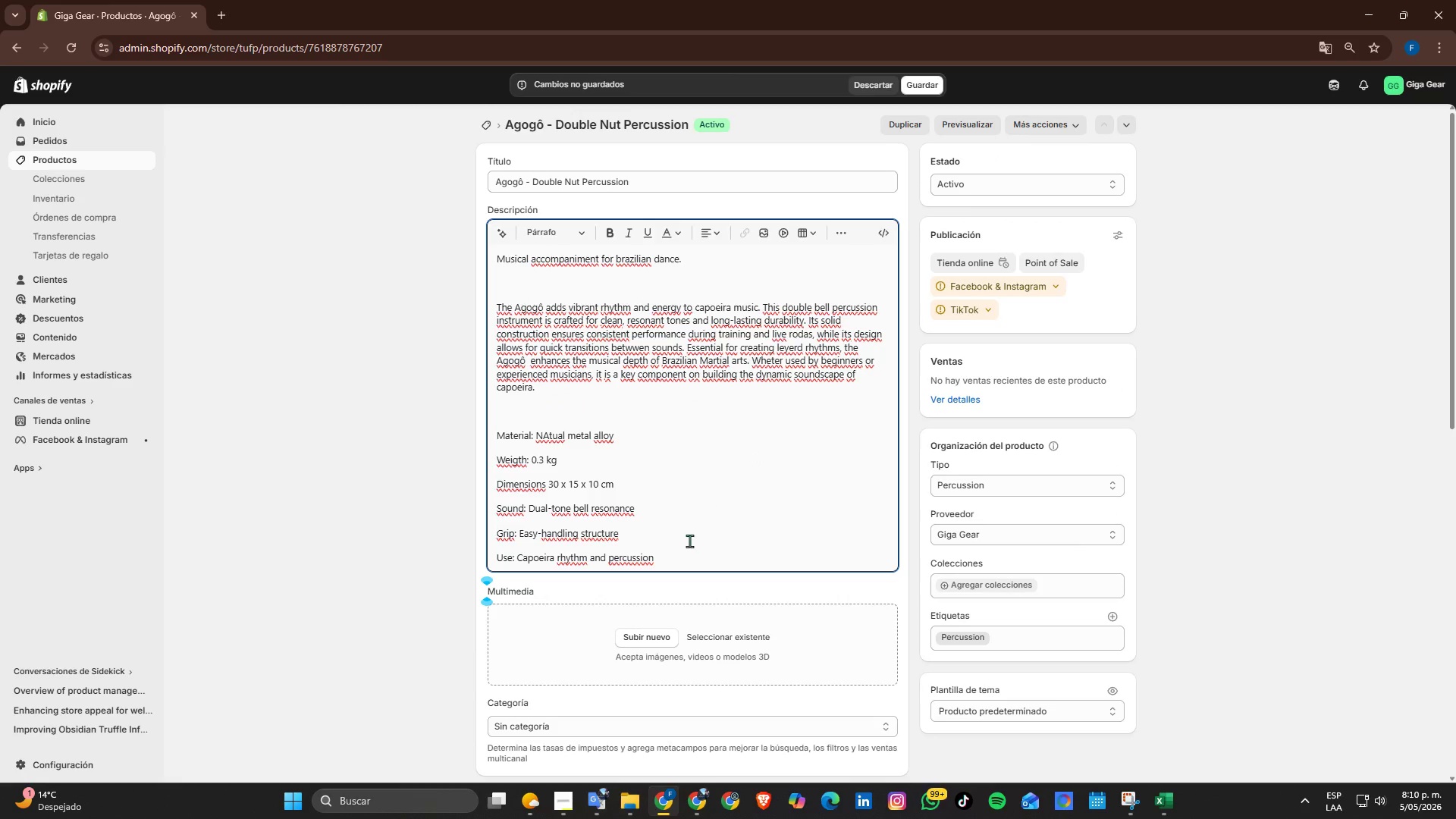 
left_click_drag(start_coordinate=[687, 557], to_coordinate=[491, 441])
 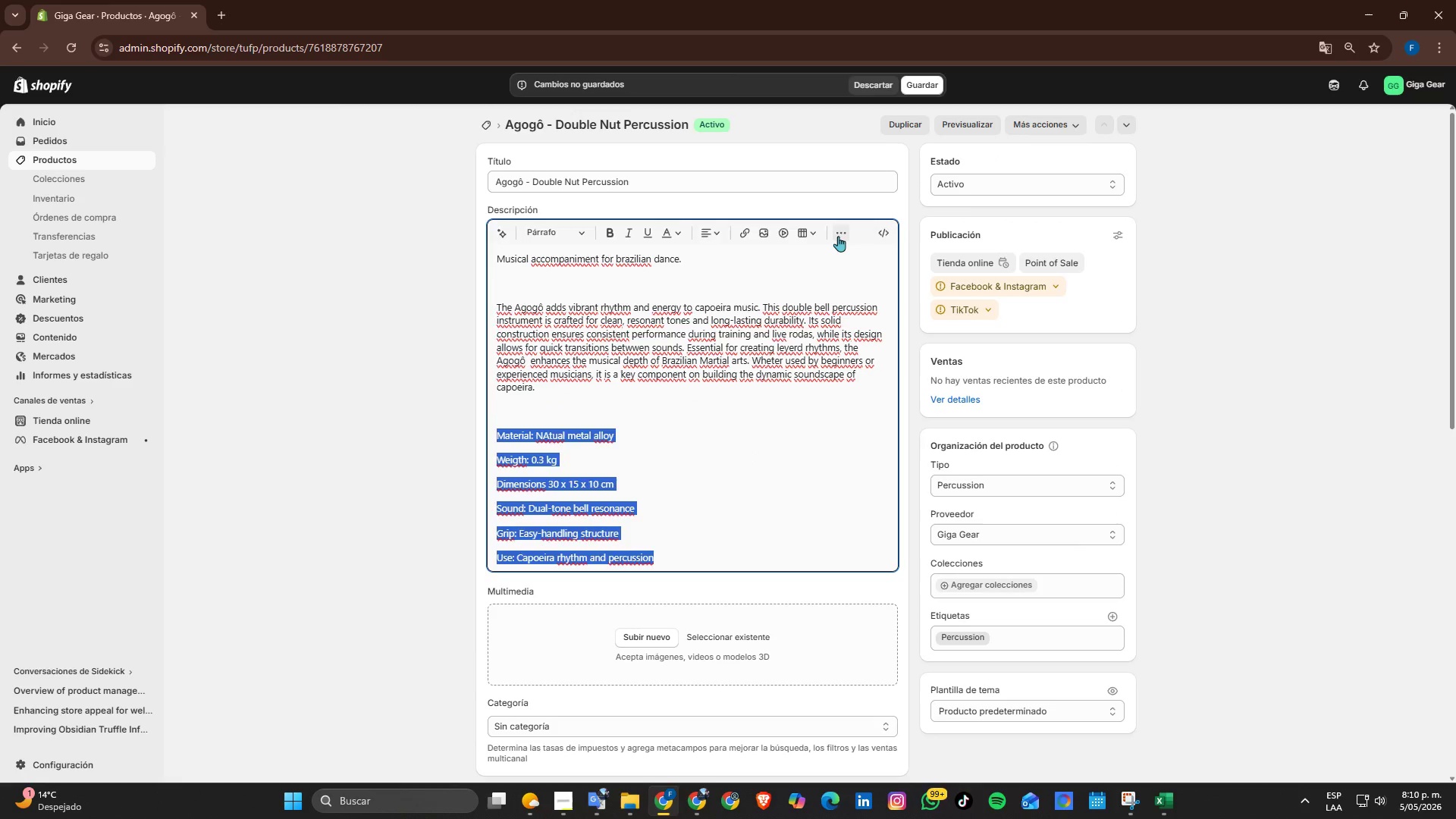 
left_click([838, 236])
 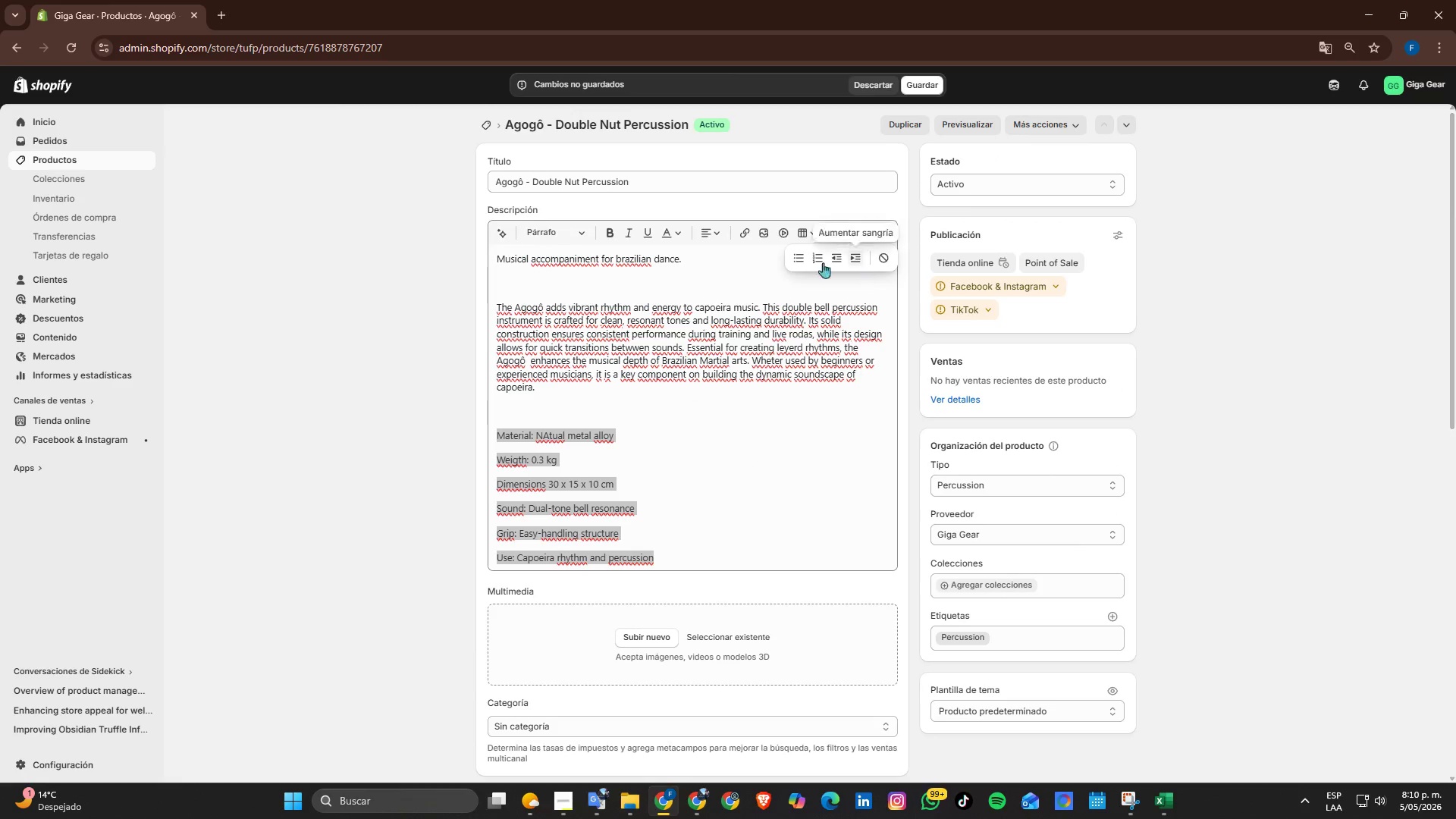 
left_click([802, 262])
 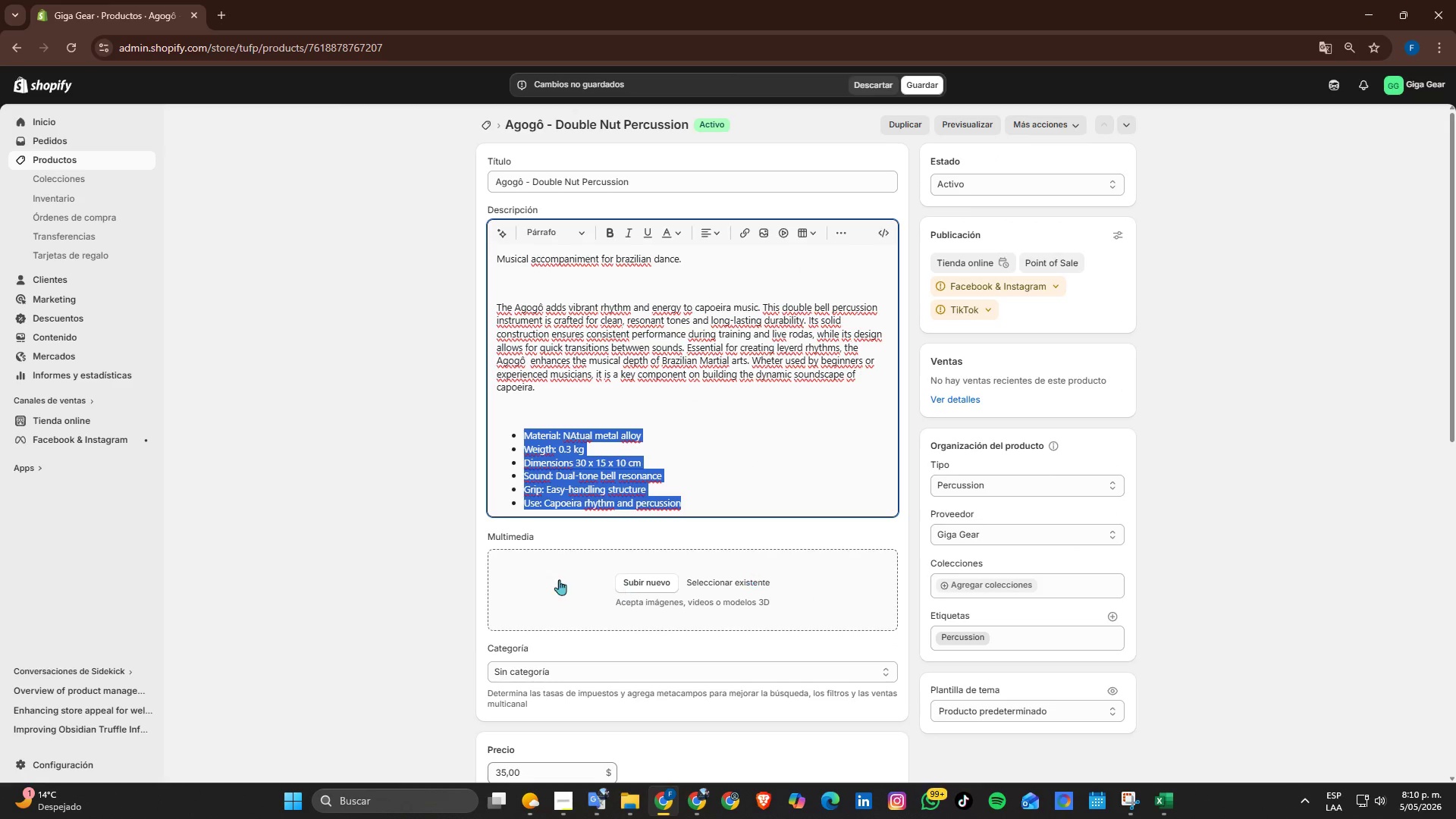 
left_click([456, 563])
 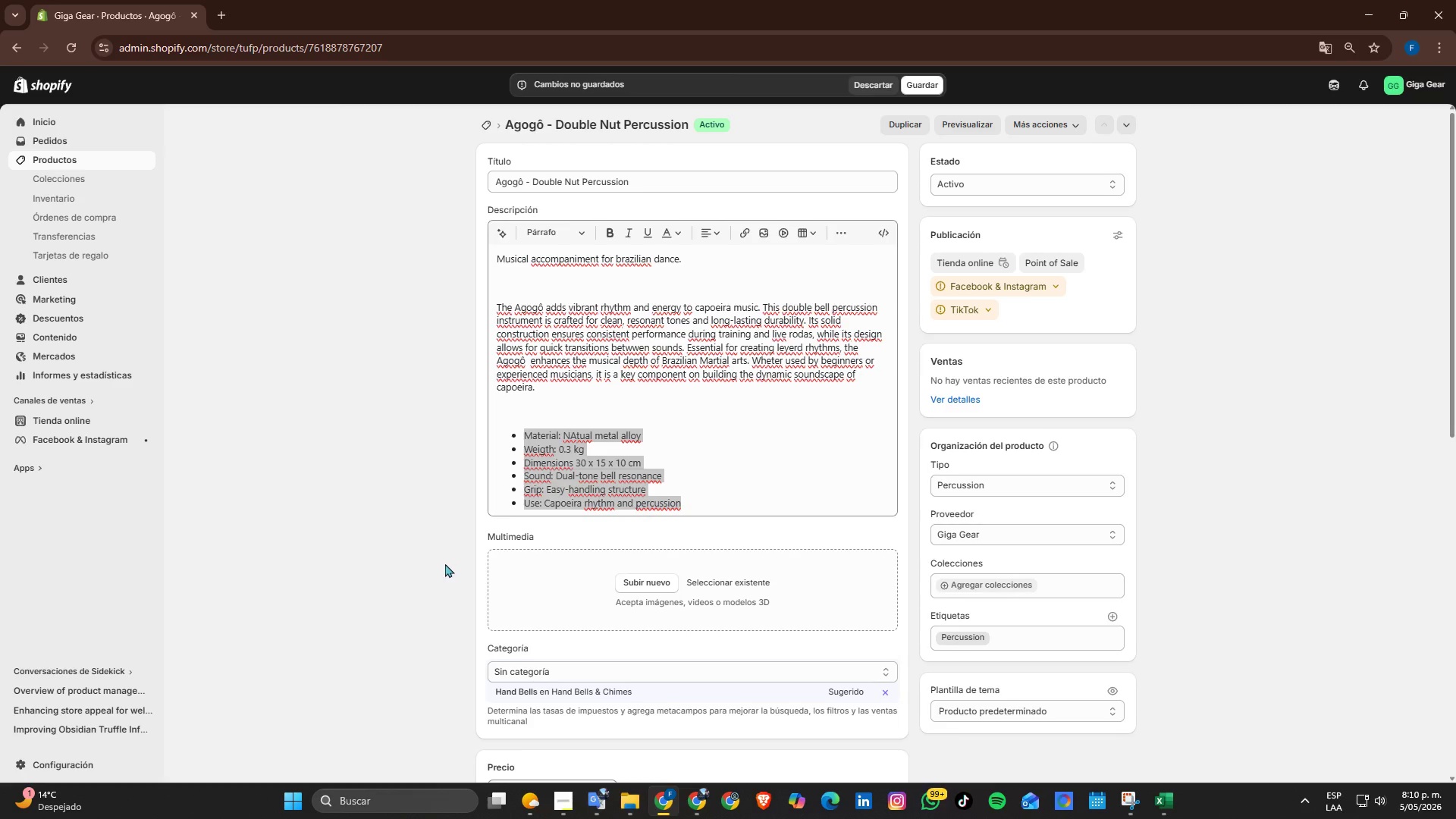 
scroll: coordinate [729, 394], scroll_direction: down, amount: 8.0
 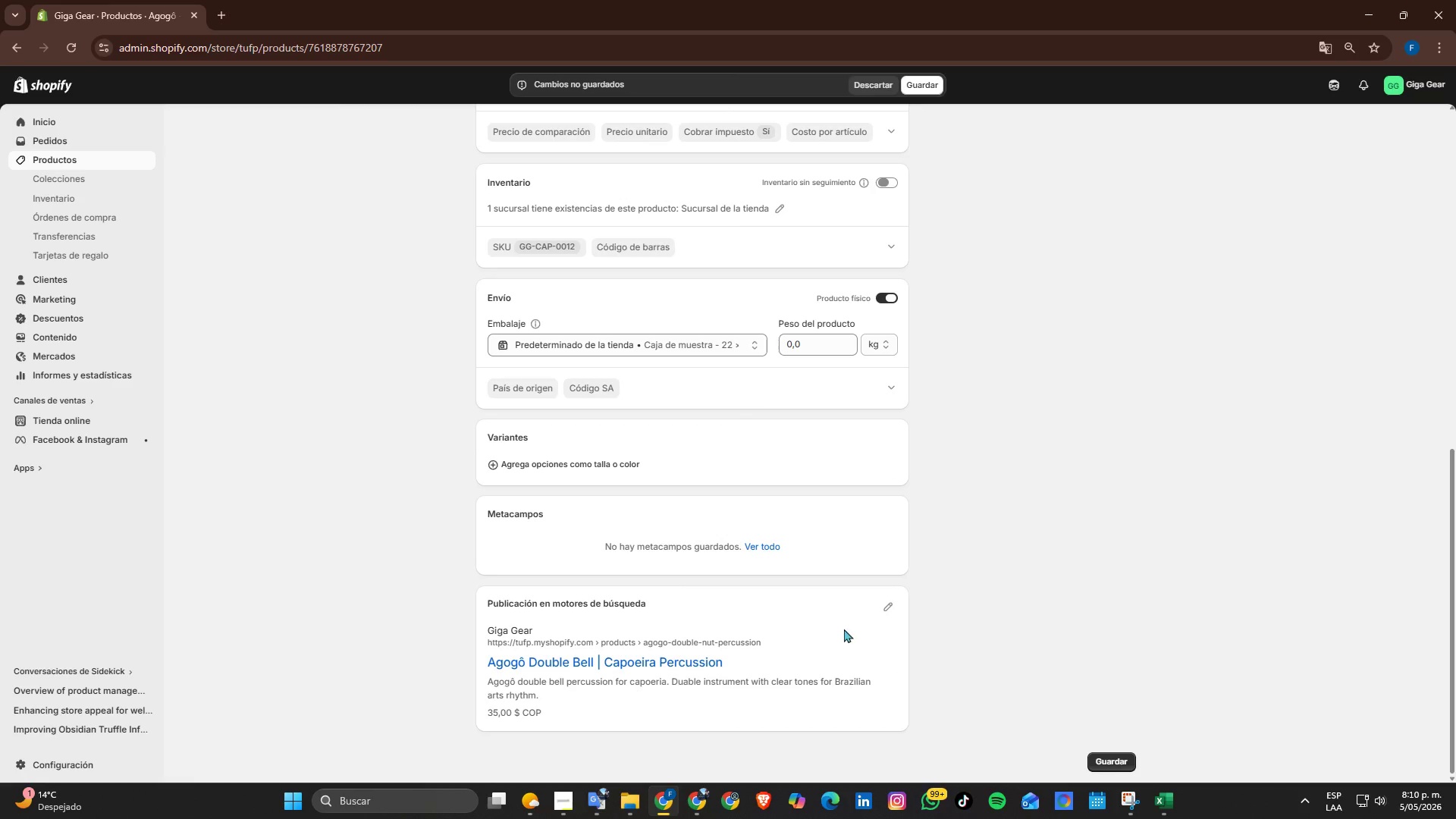 
scroll: coordinate [851, 415], scroll_direction: up, amount: 8.0
 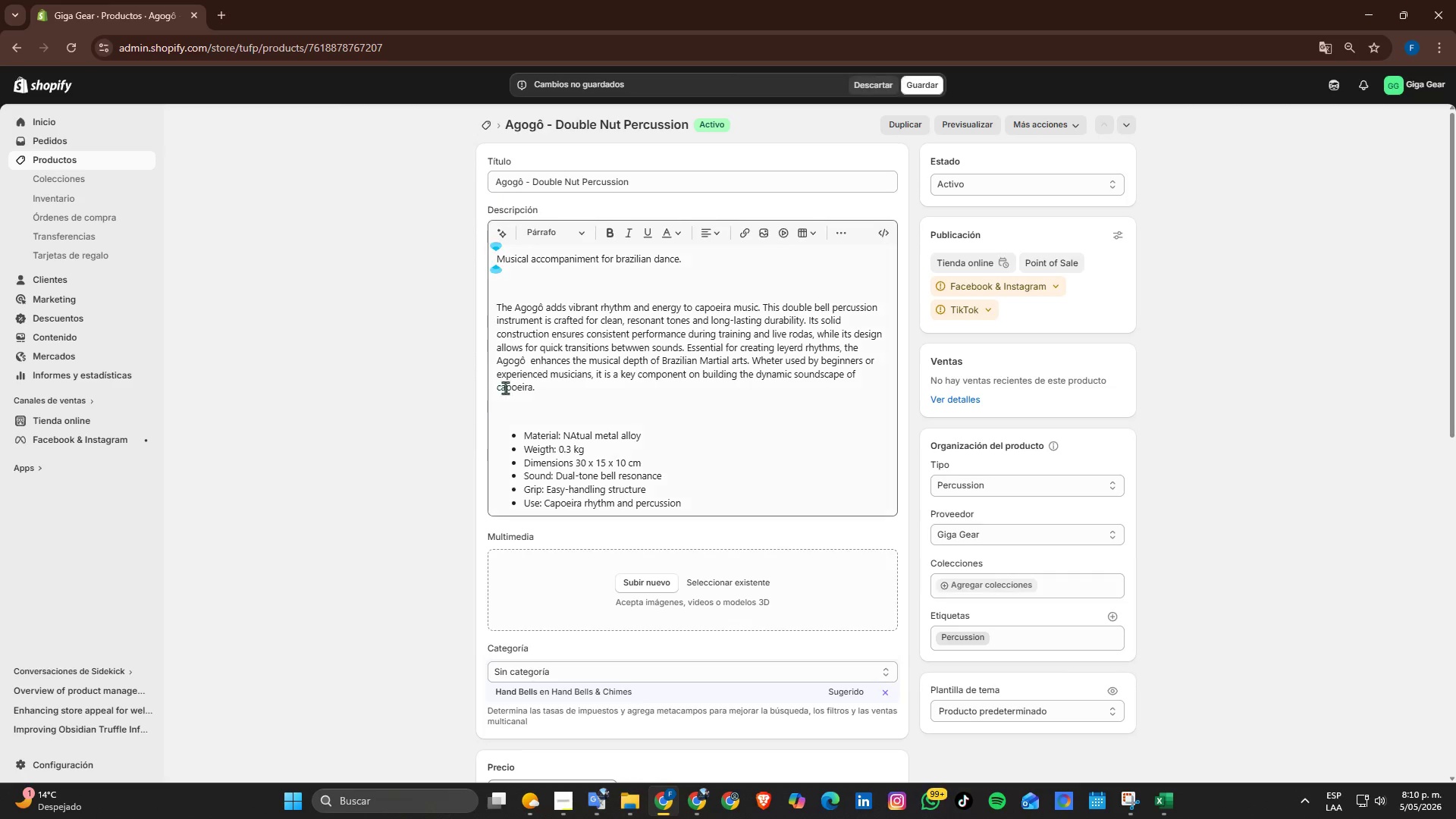 
left_click([492, 129])
 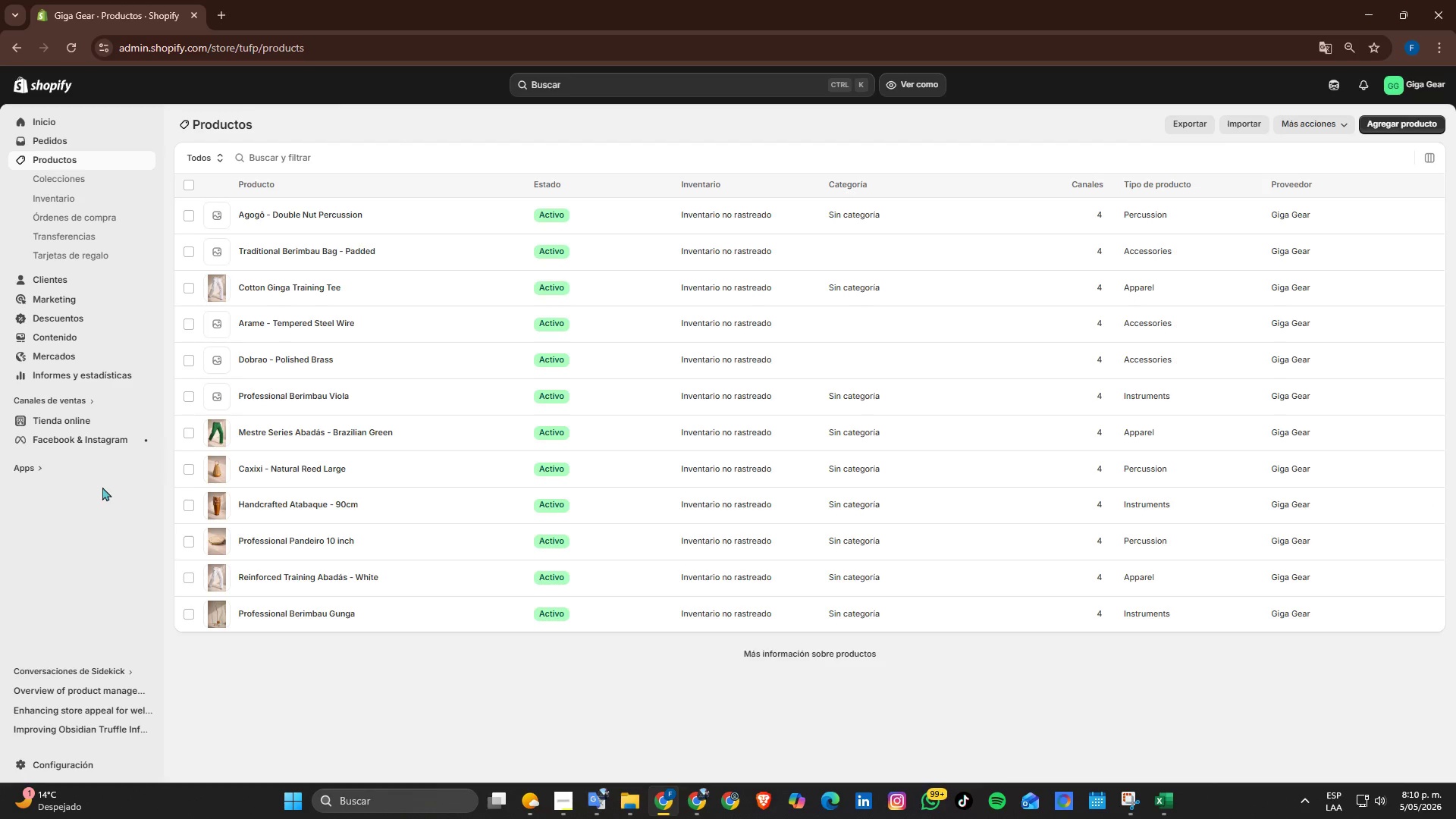 
wait(7.62)
 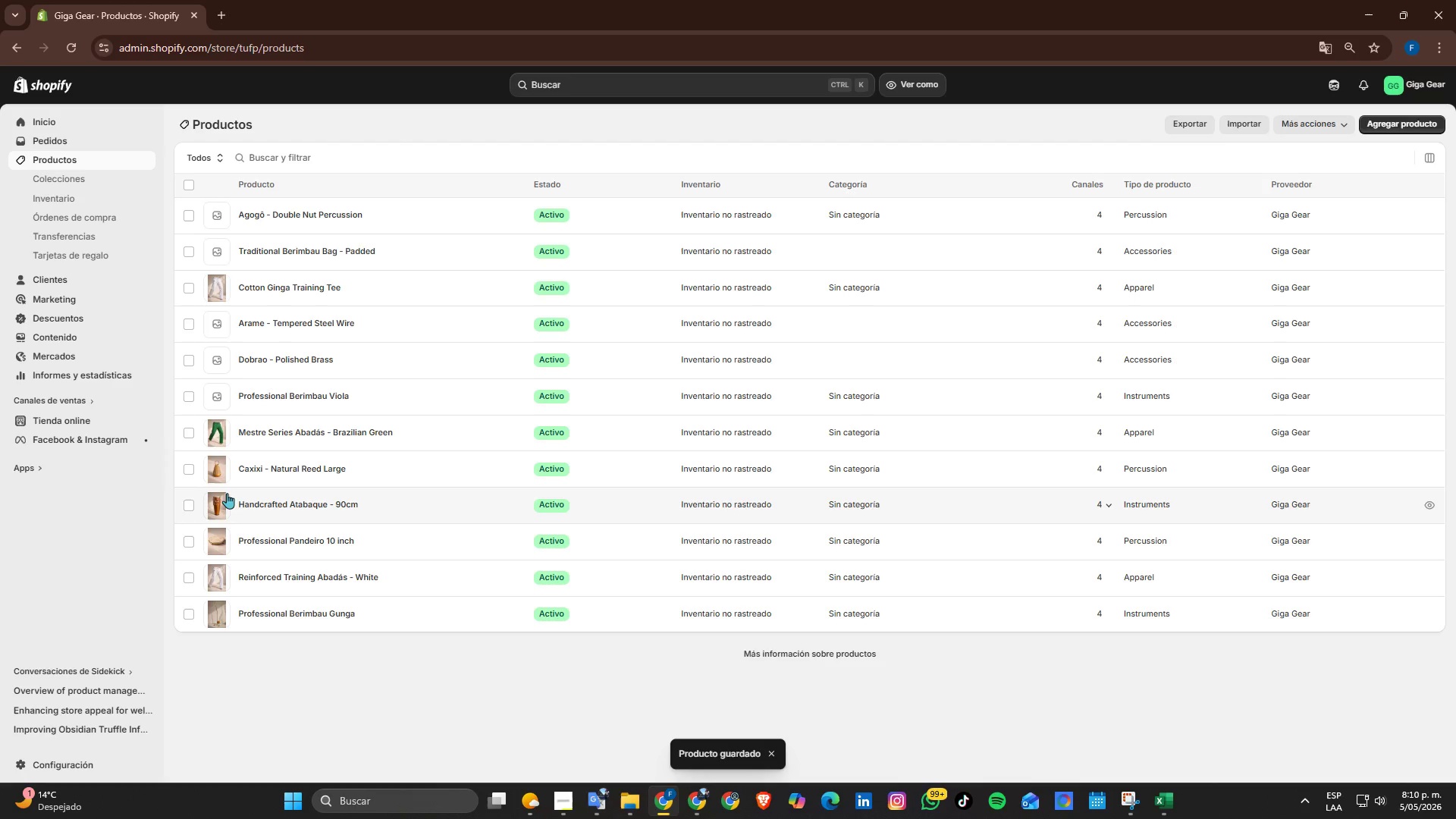 
left_click([88, 422])
 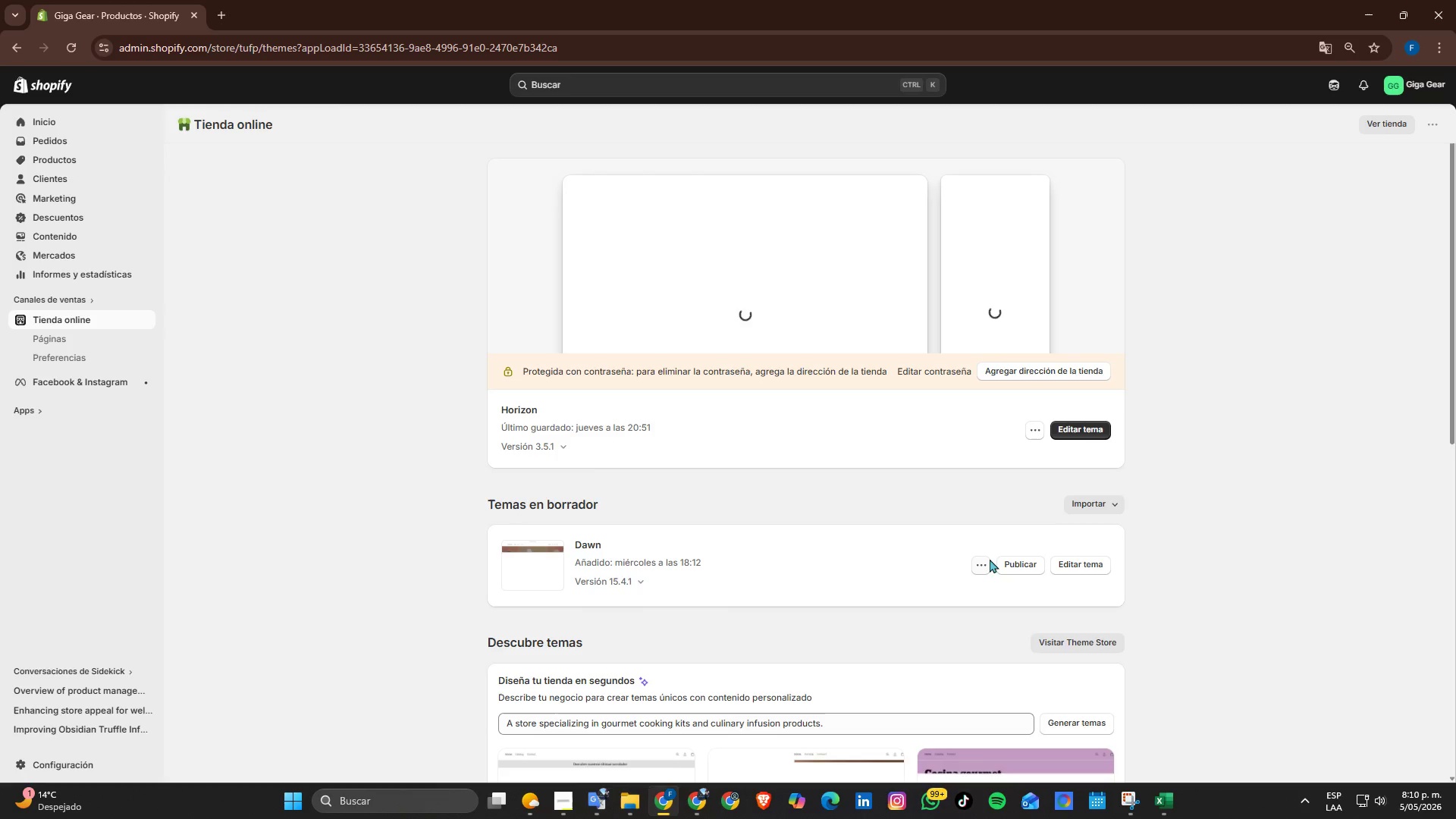 
wait(7.45)
 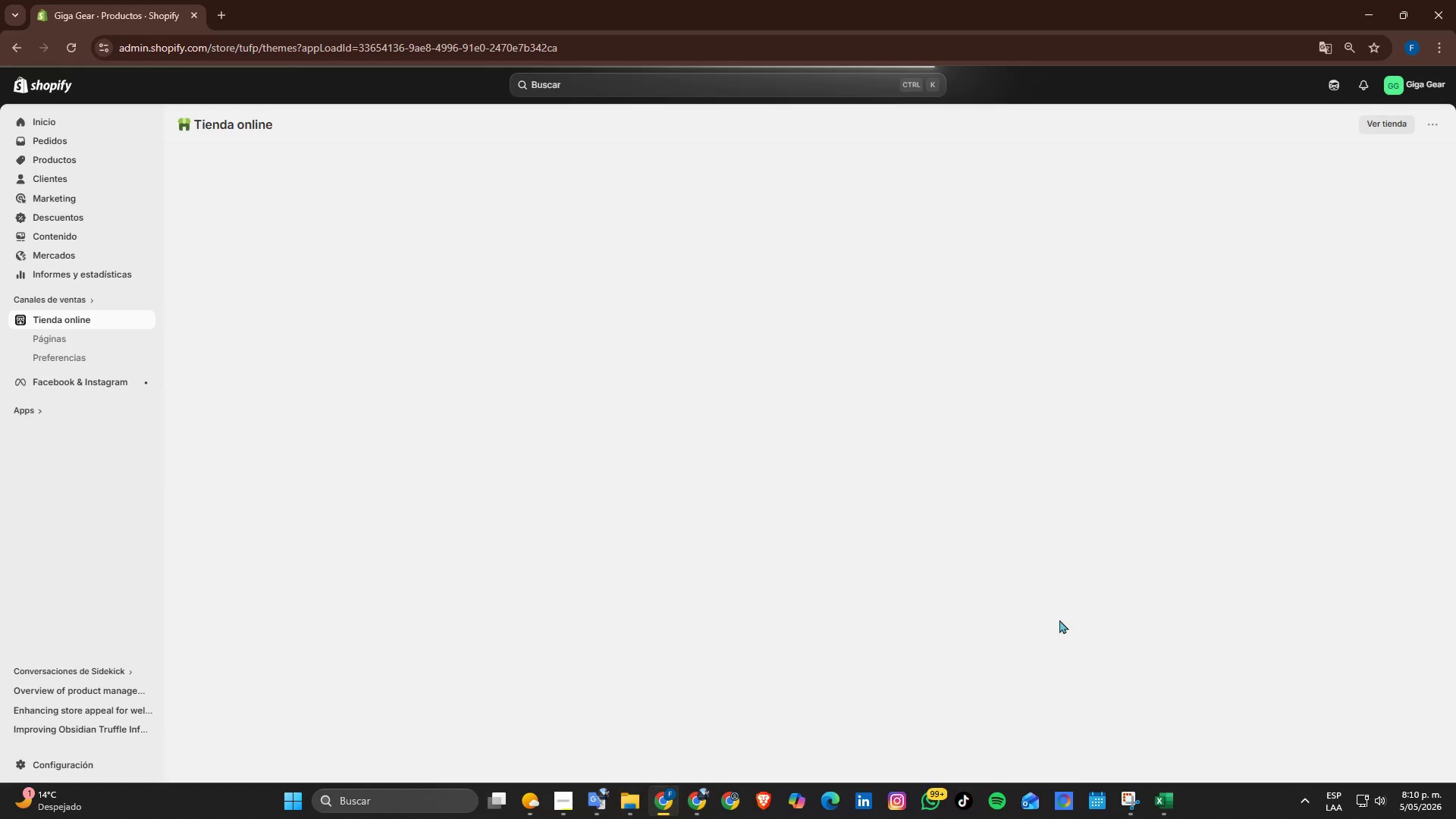 
scroll: coordinate [1025, 577], scroll_direction: down, amount: 6.0
 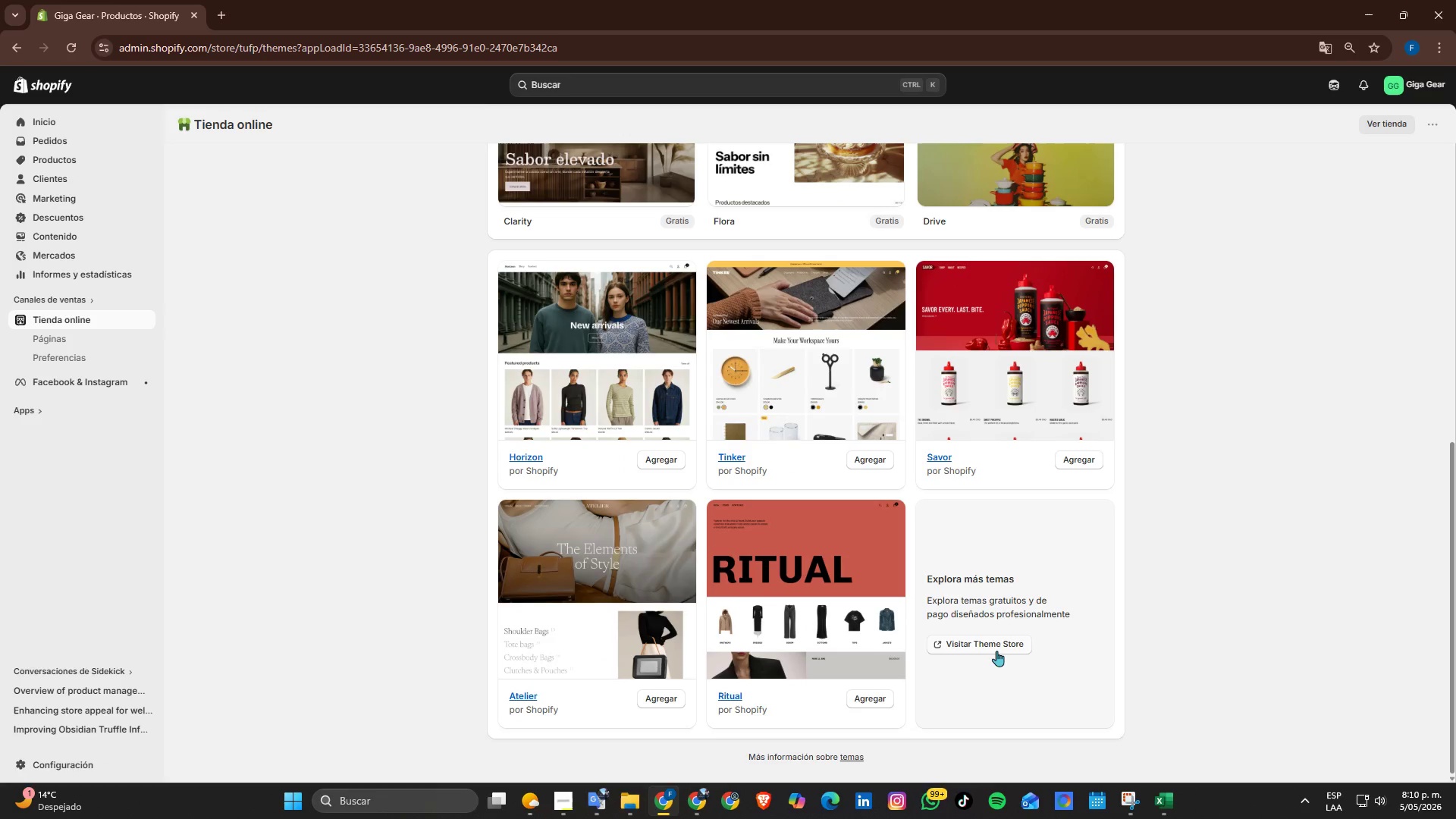 
left_click([995, 651])
 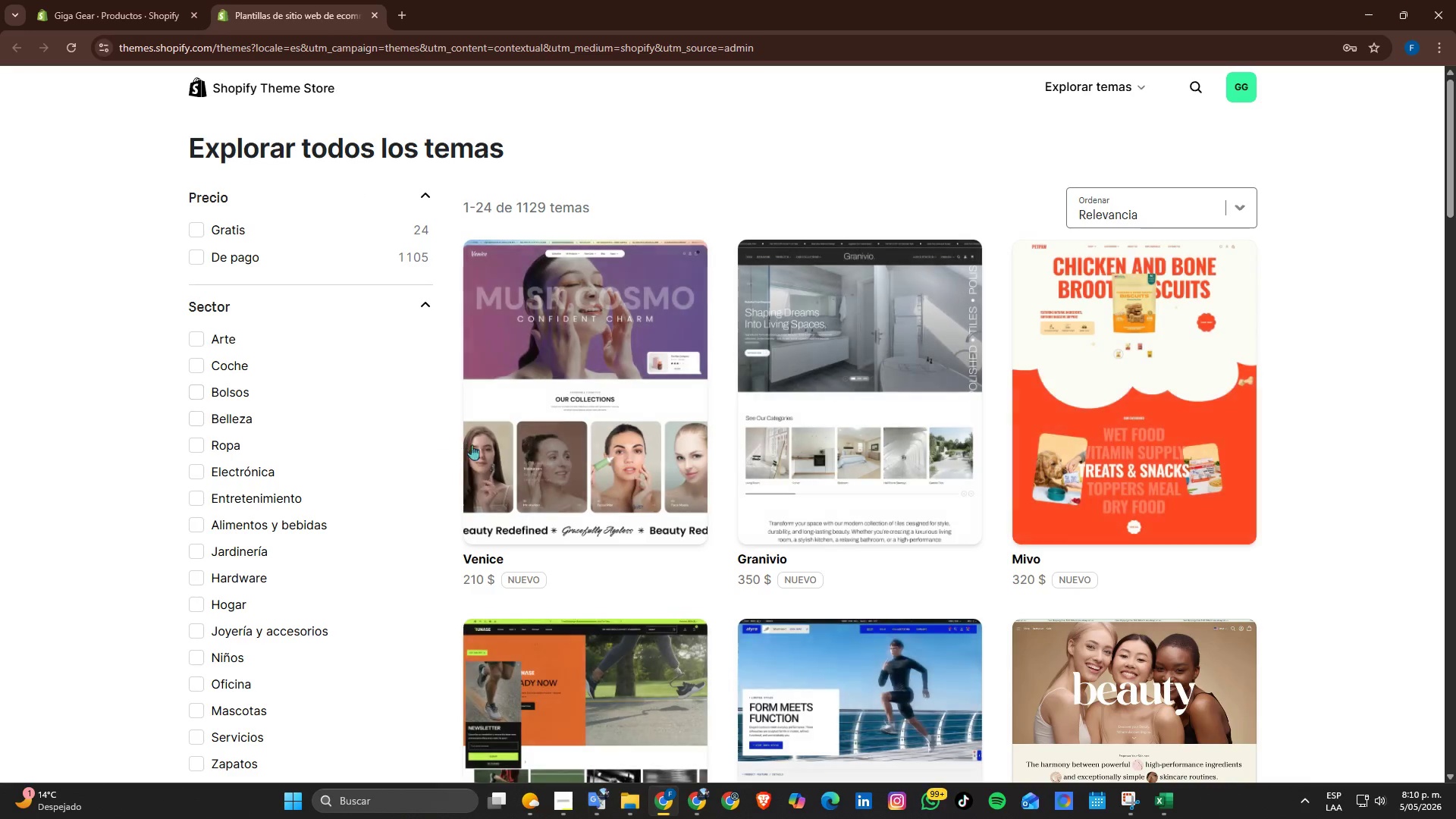 
left_click([199, 228])
 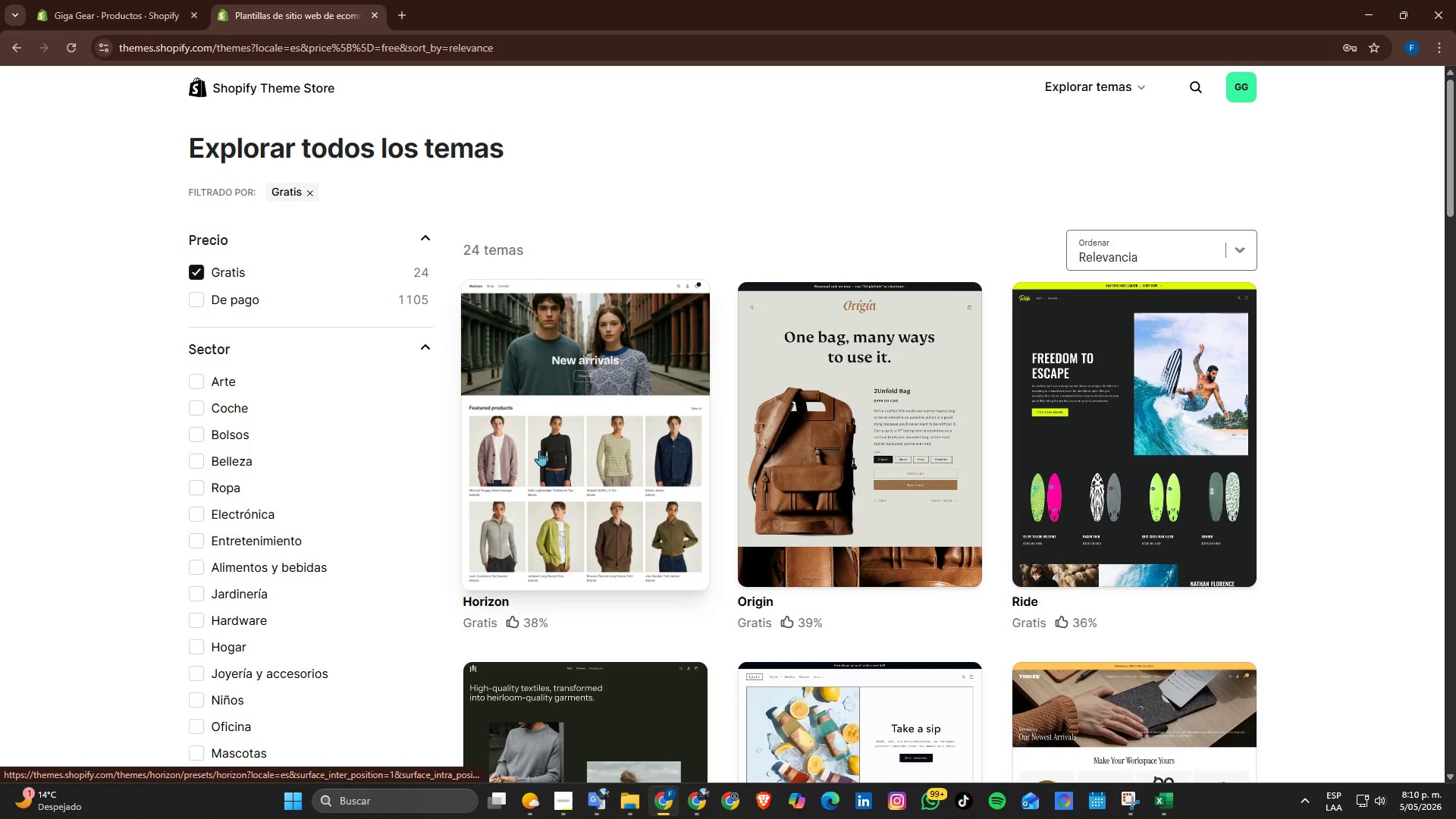 
scroll: coordinate [1195, 648], scroll_direction: down, amount: 3.0
 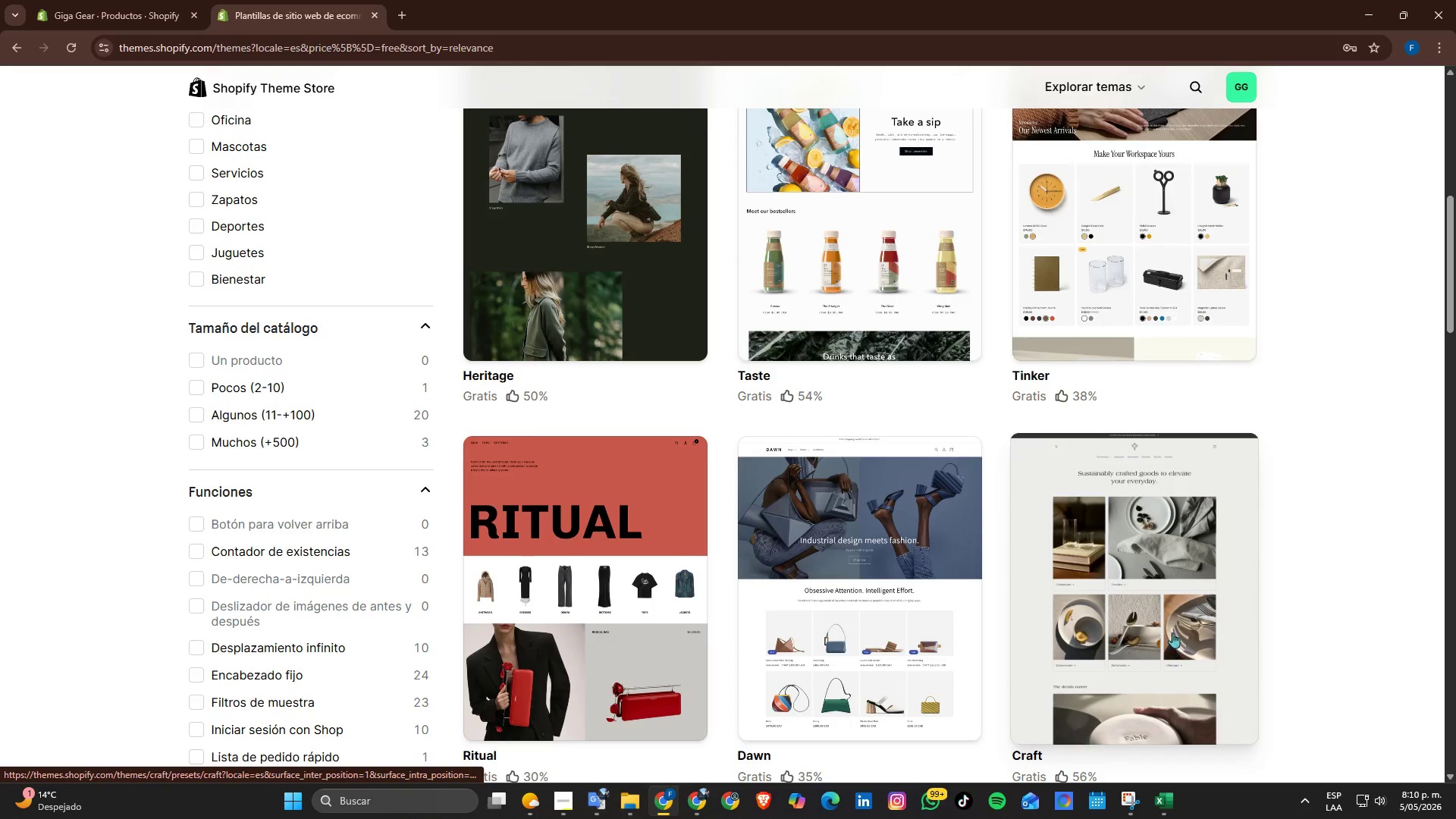 
scroll: coordinate [1167, 614], scroll_direction: up, amount: 1.0
 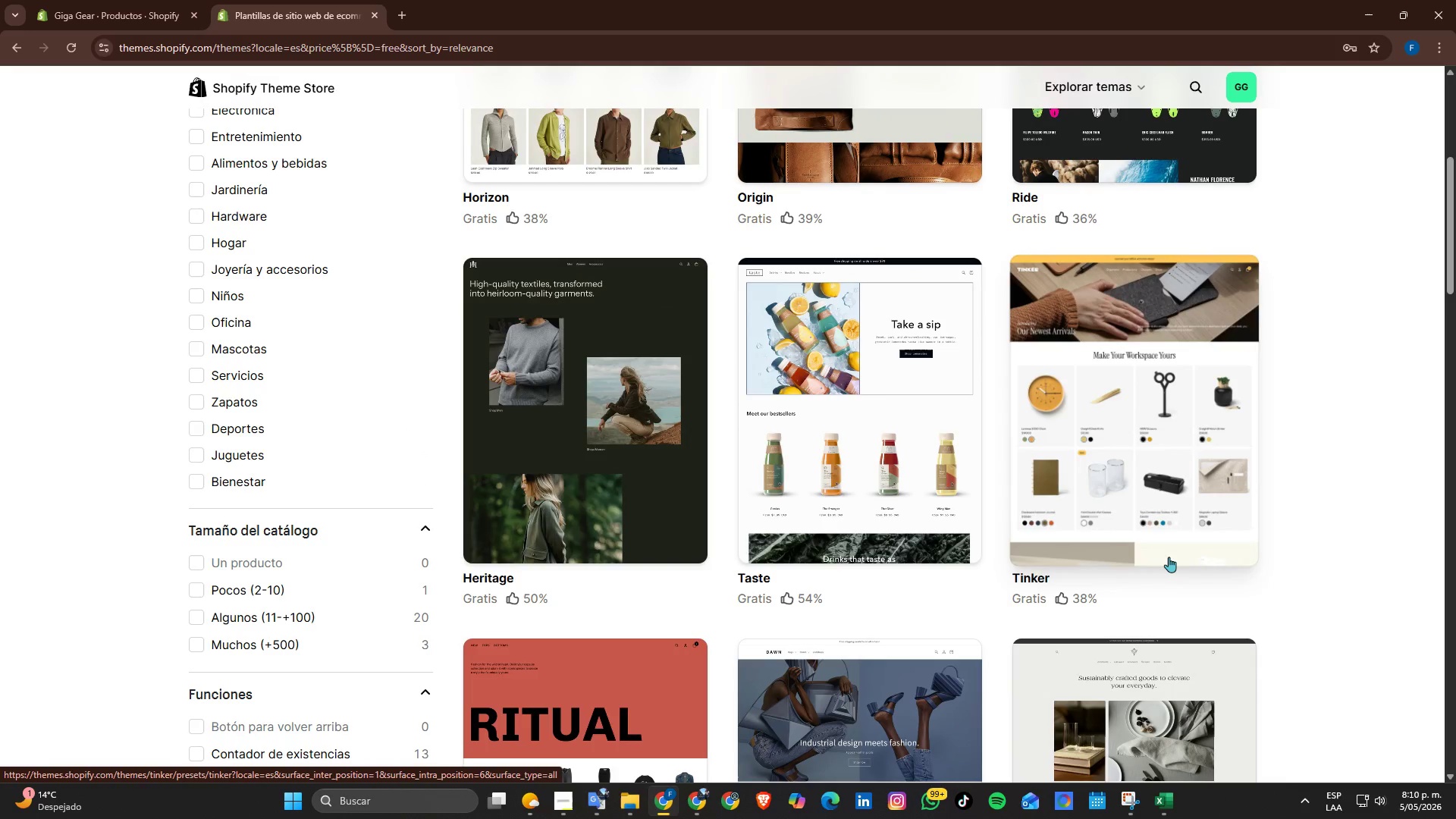 
scroll: coordinate [1126, 590], scroll_direction: down, amount: 3.0